 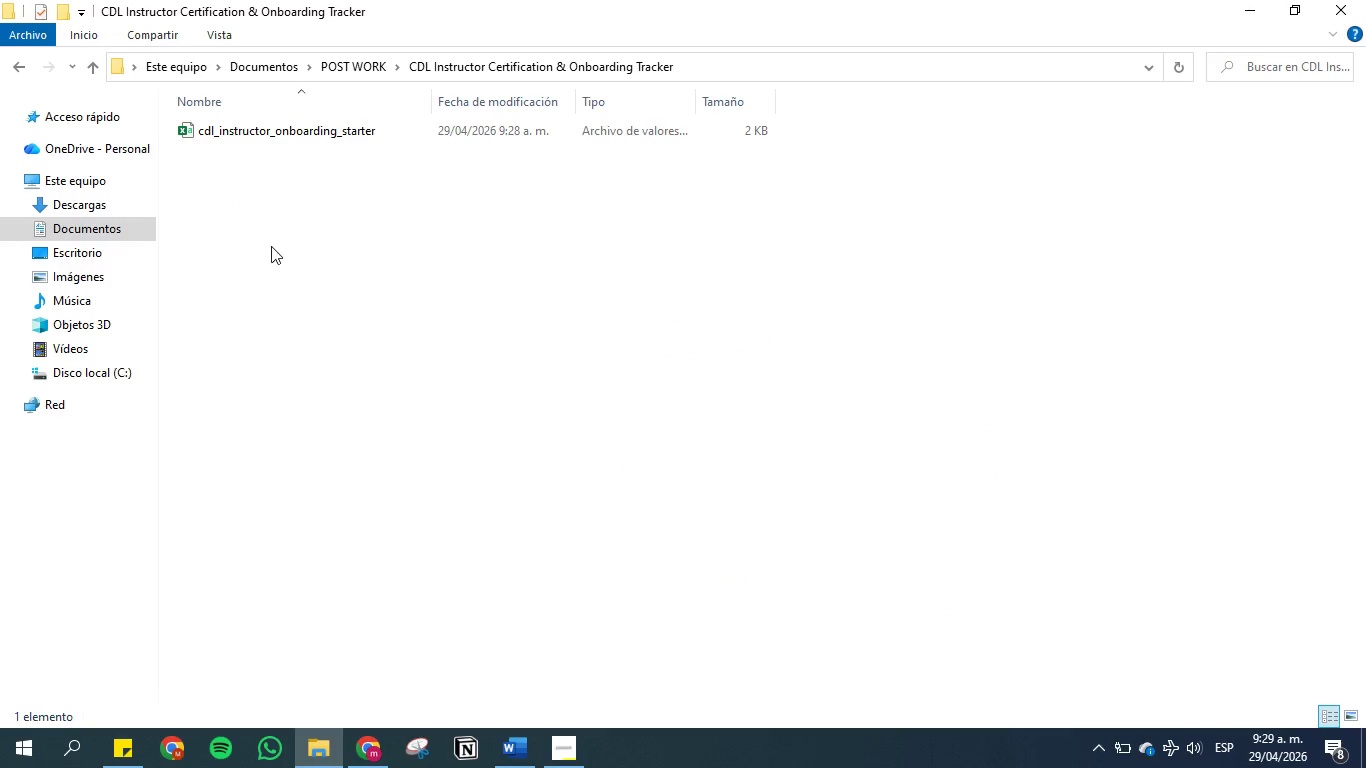 
double_click([317, 127])
 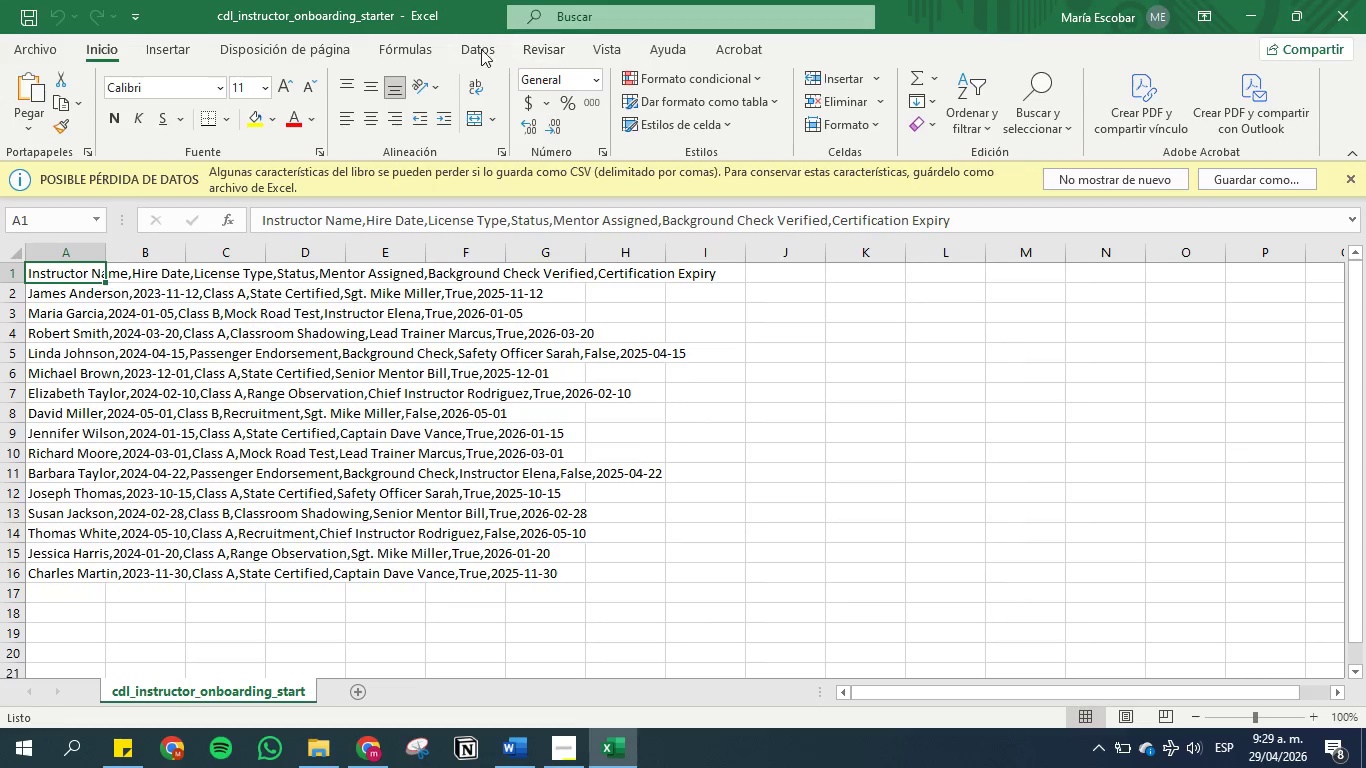 
left_click([479, 49])
 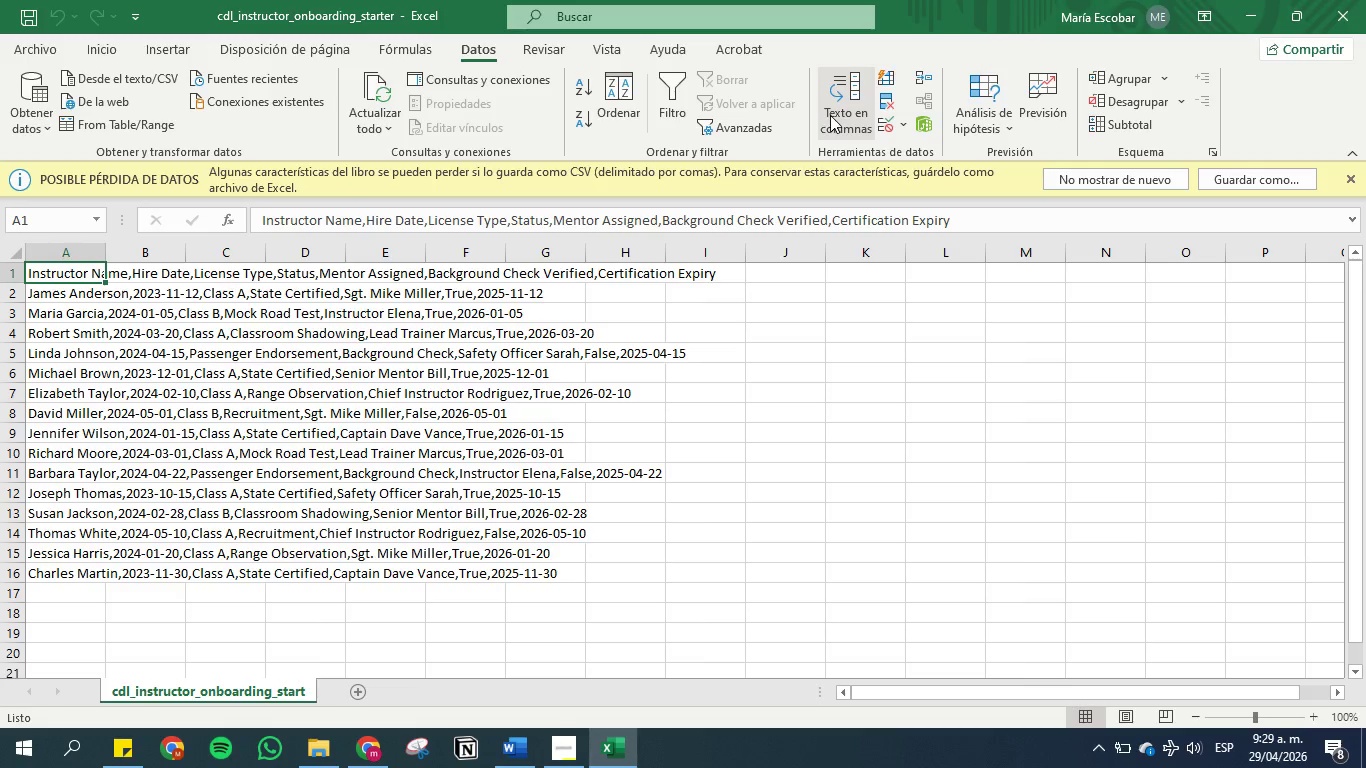 
left_click([830, 115])
 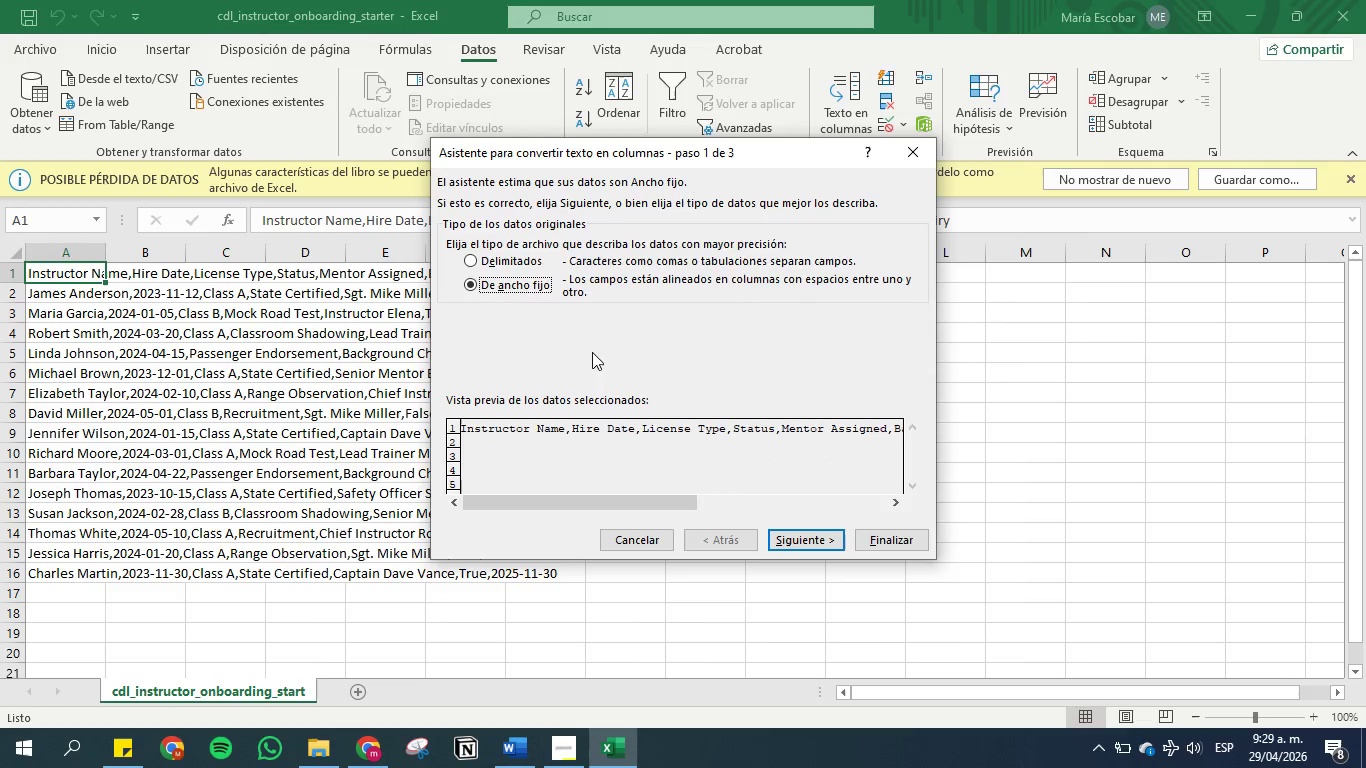 
left_click([801, 542])
 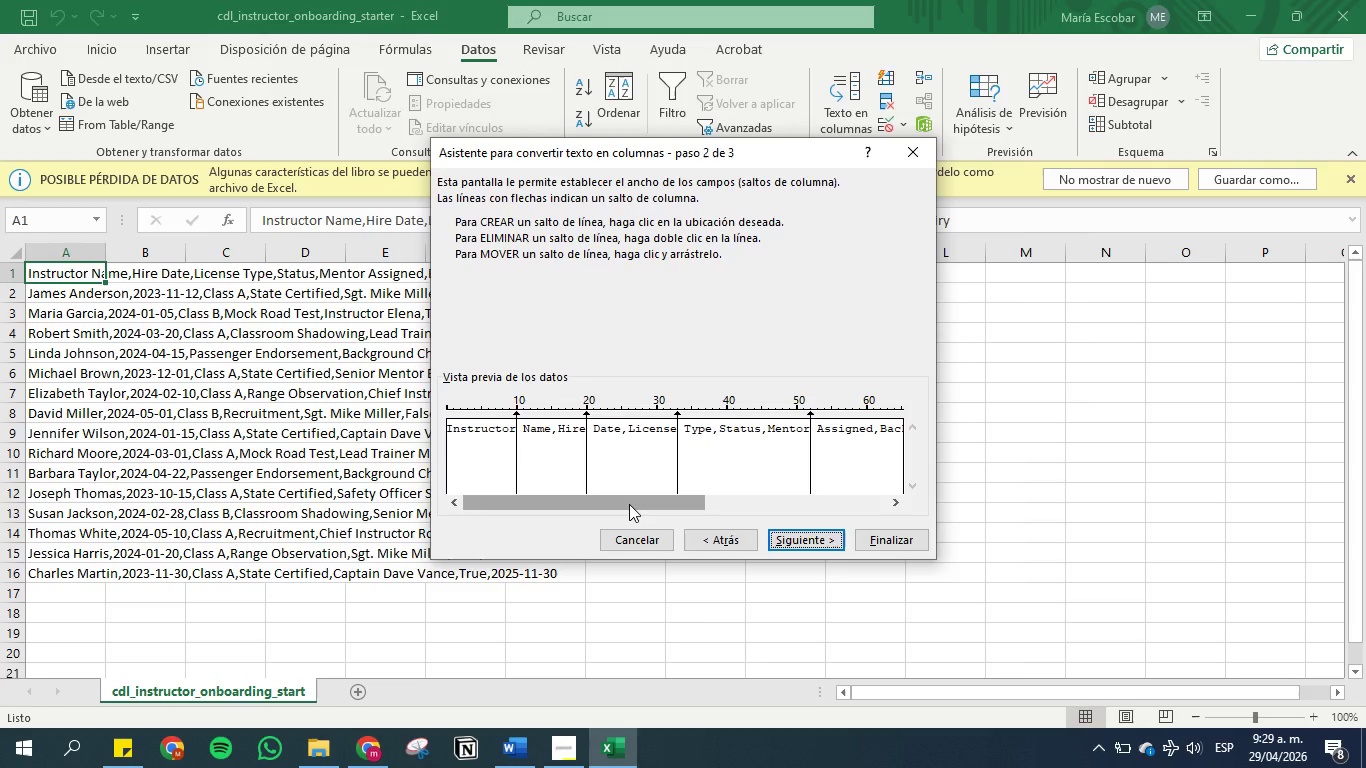 
wait(9.58)
 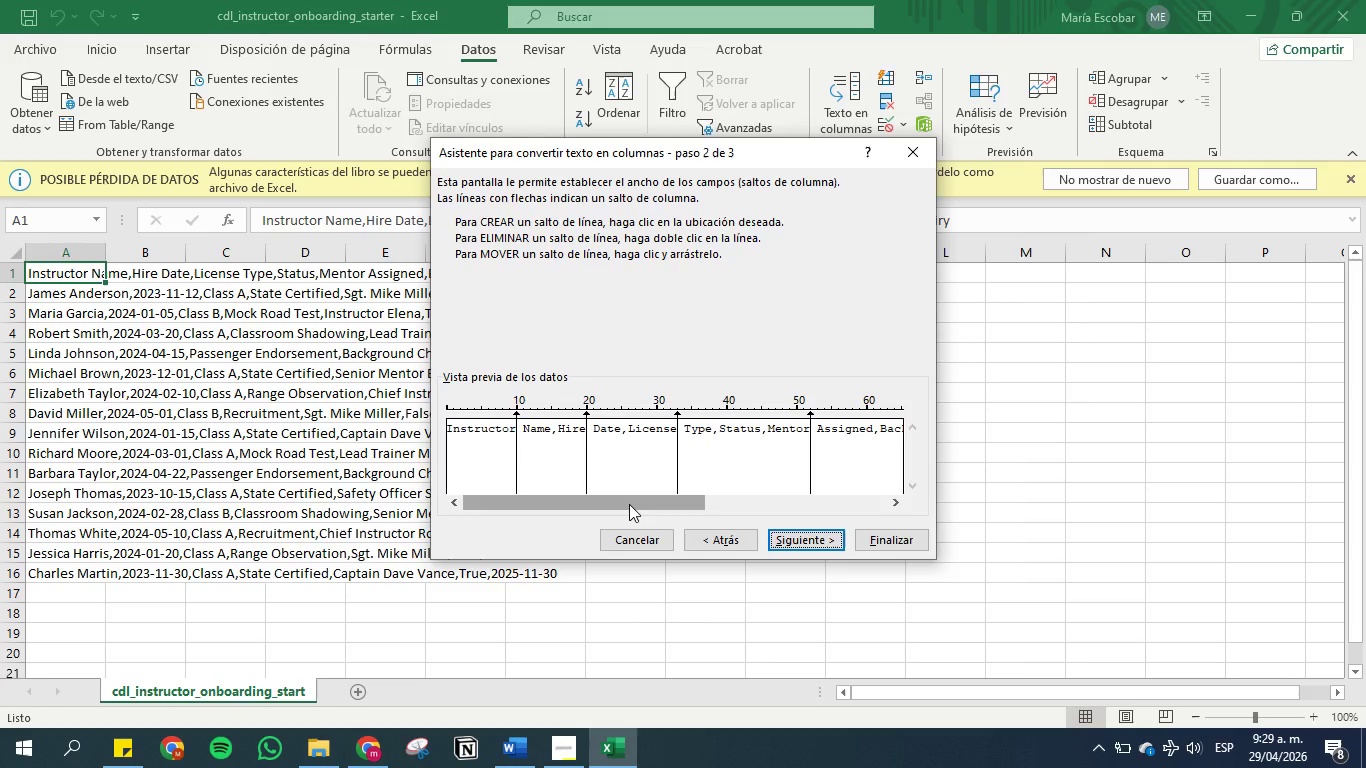 
left_click_drag(start_coordinate=[629, 504], to_coordinate=[604, 501])
 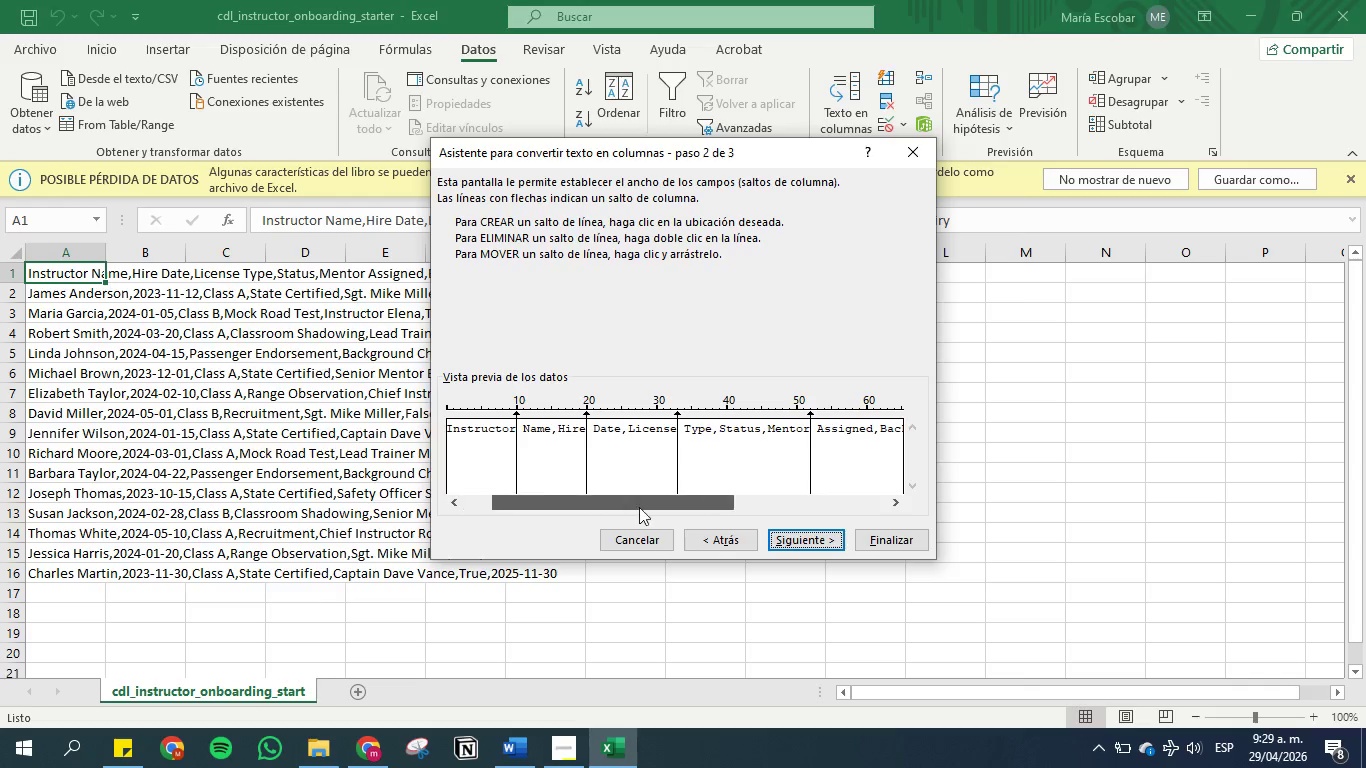 
left_click_drag(start_coordinate=[604, 501], to_coordinate=[828, 508])
 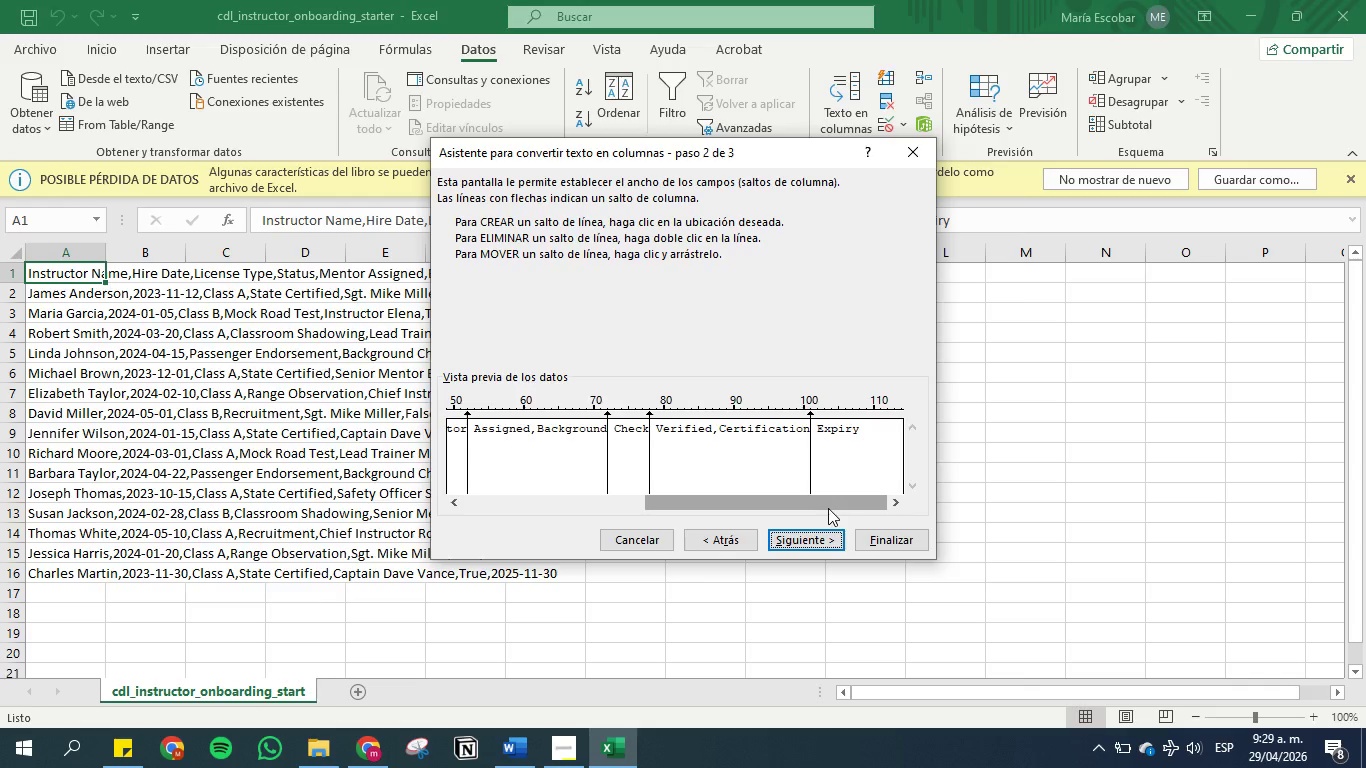 
left_click_drag(start_coordinate=[828, 508], to_coordinate=[652, 499])
 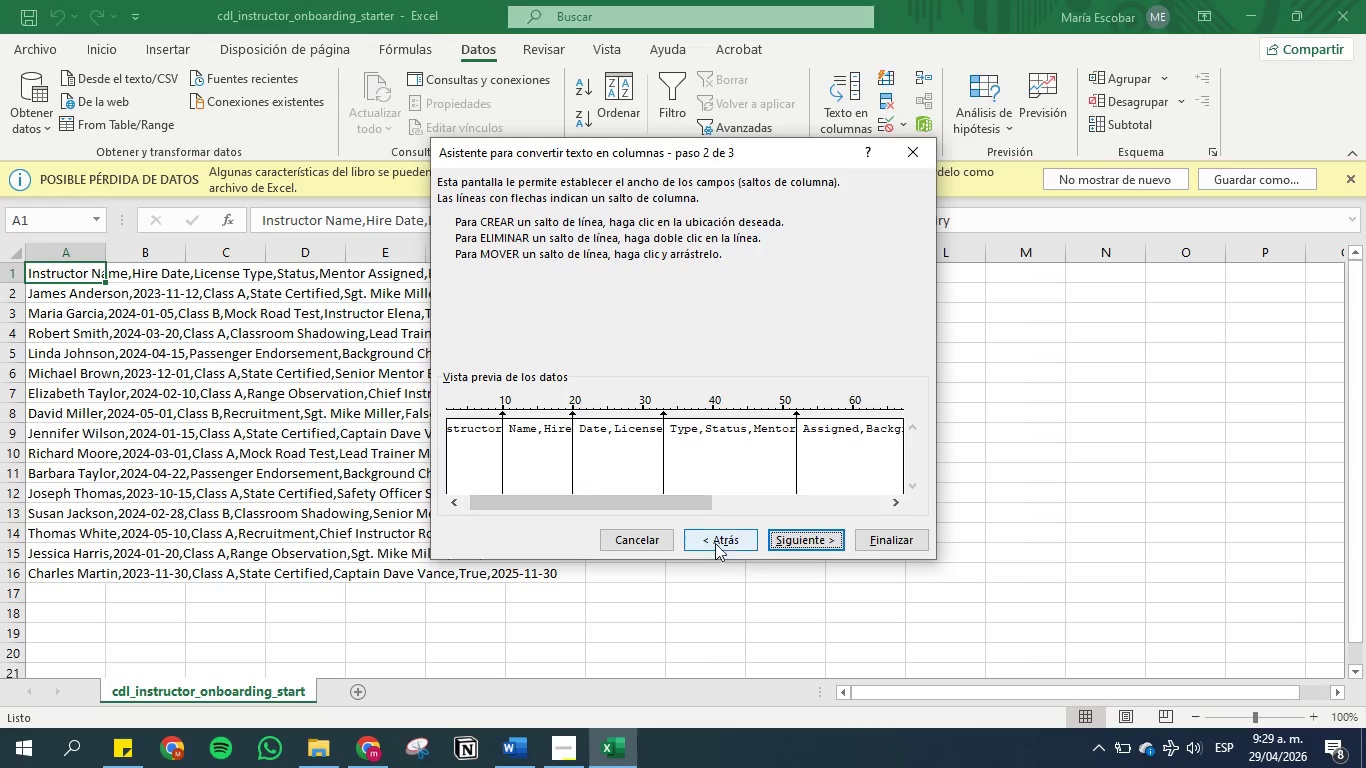 
left_click([707, 537])
 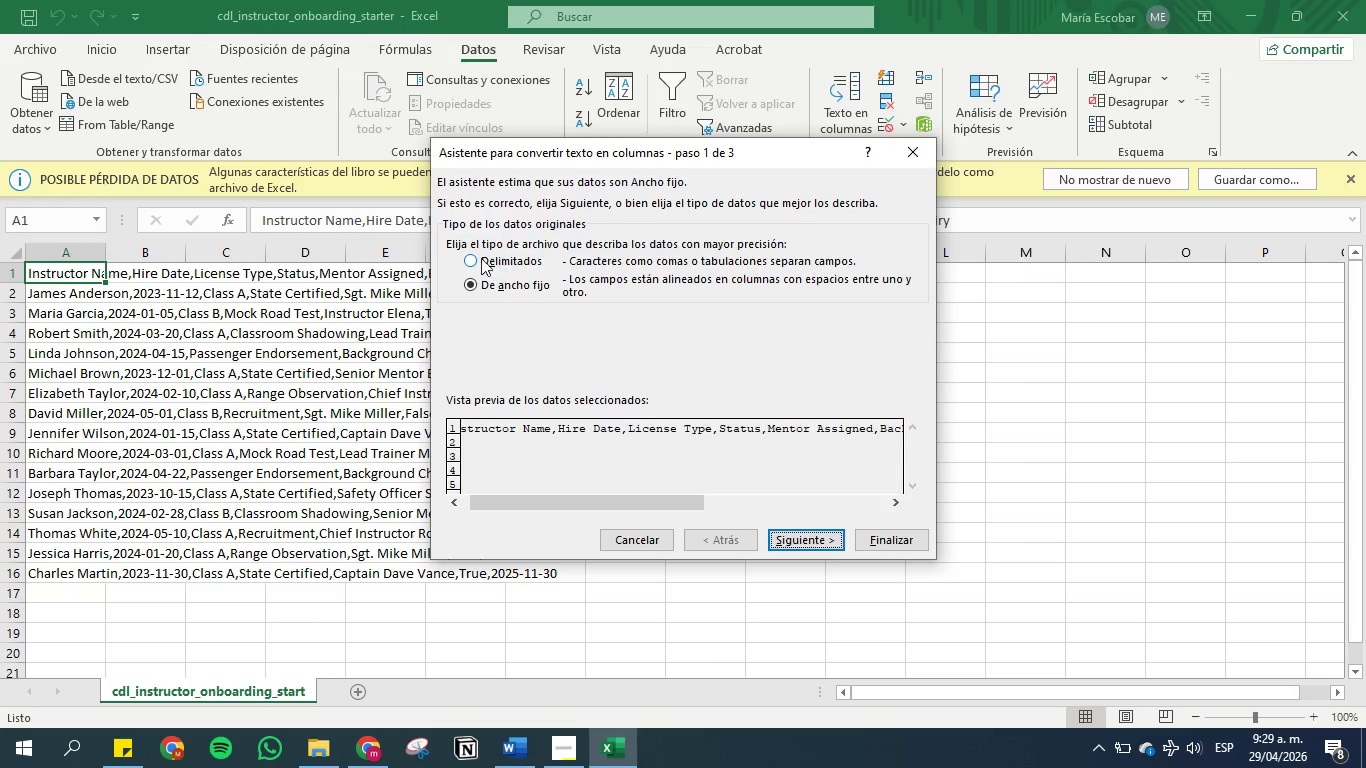 
left_click([470, 255])
 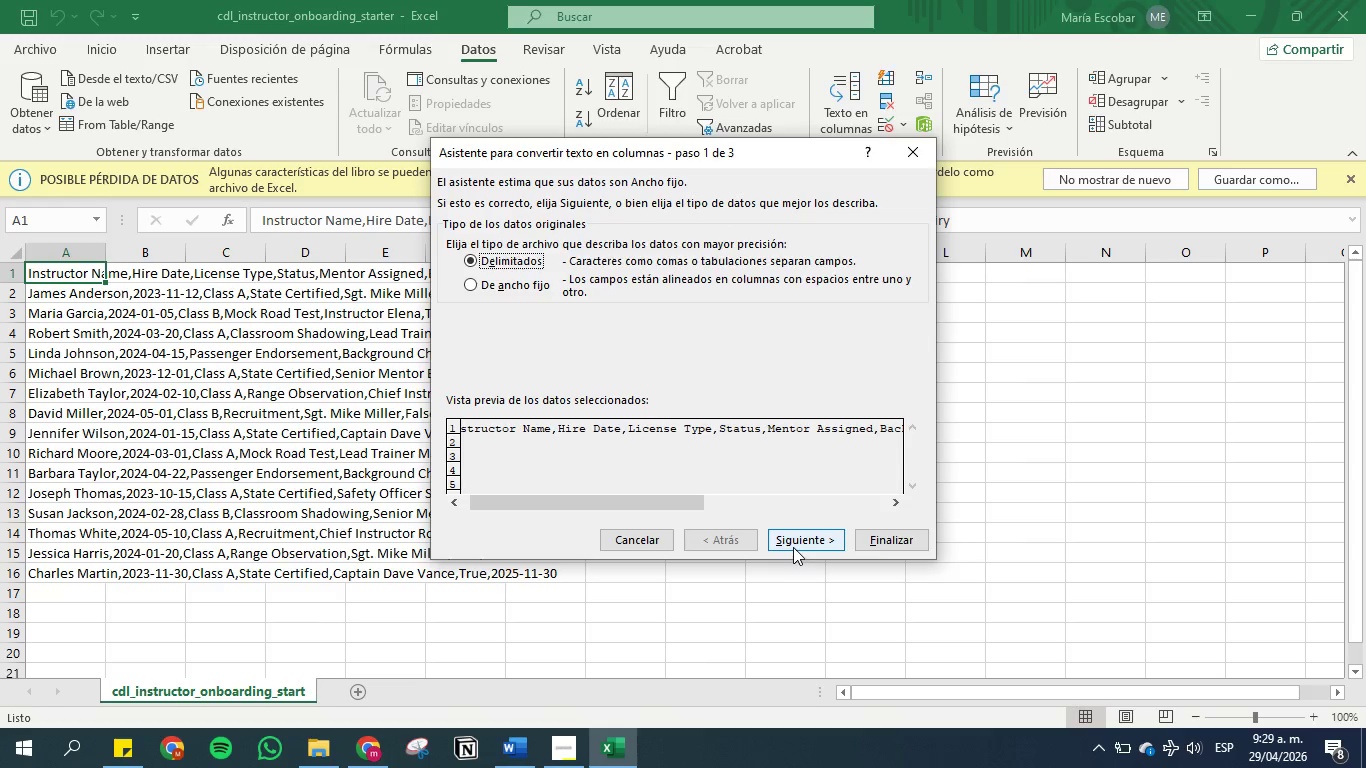 
left_click([793, 547])
 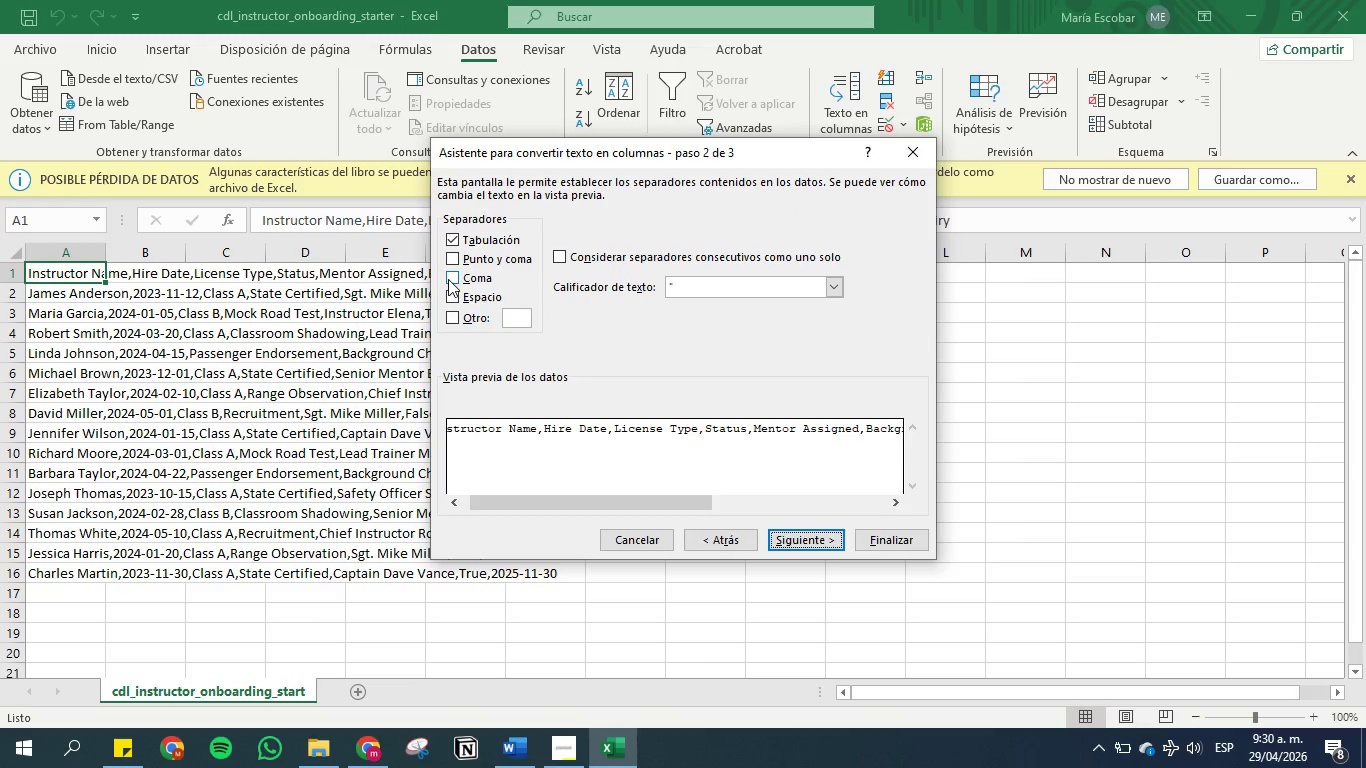 
left_click([452, 279])
 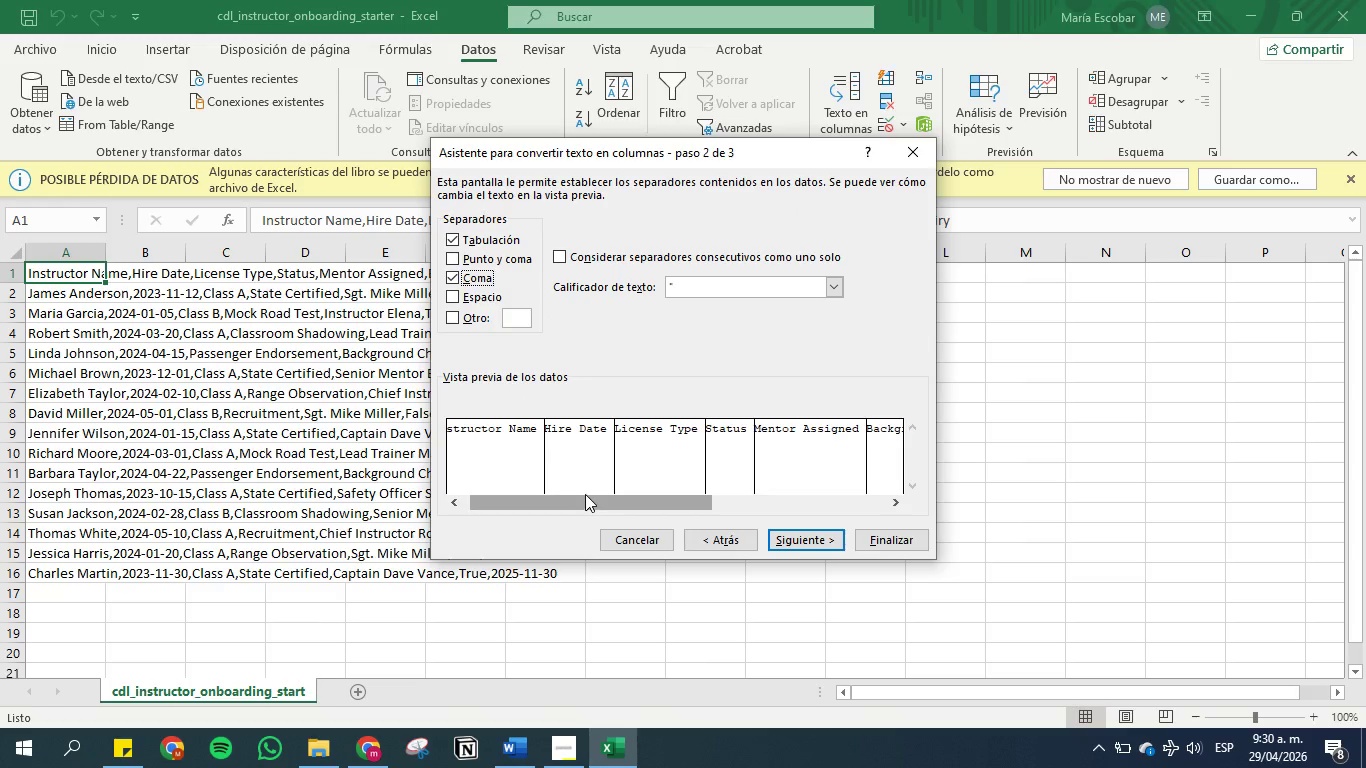 
left_click_drag(start_coordinate=[591, 500], to_coordinate=[539, 499])
 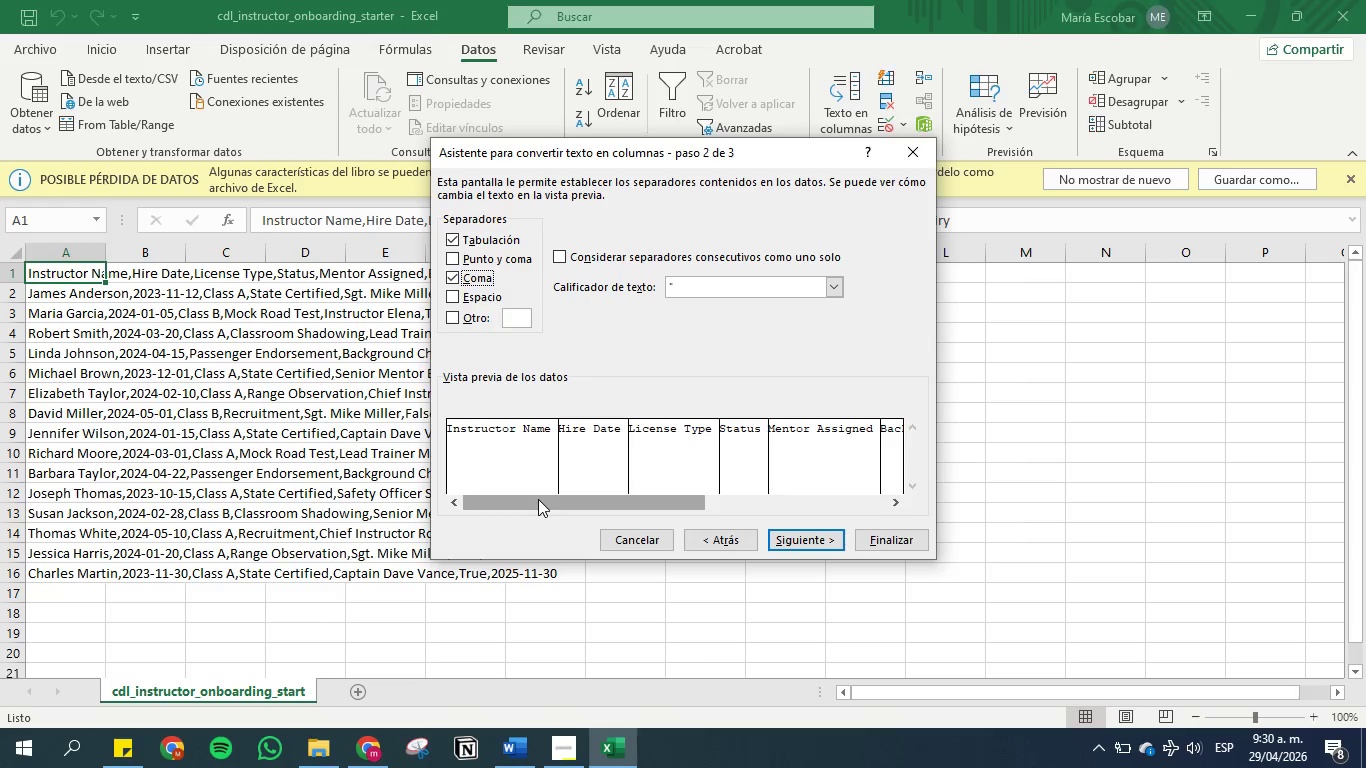 
left_click_drag(start_coordinate=[538, 499], to_coordinate=[533, 499])
 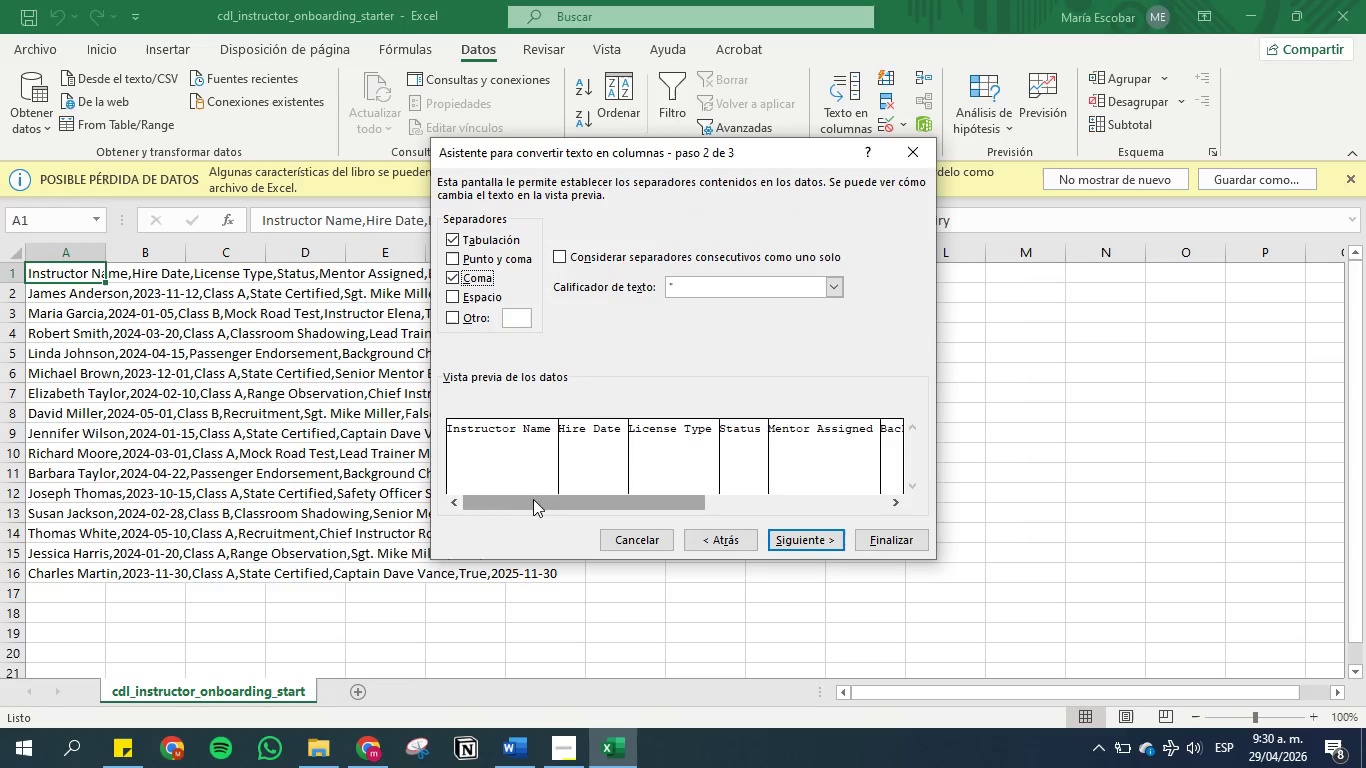 
left_click_drag(start_coordinate=[533, 499], to_coordinate=[564, 499])
 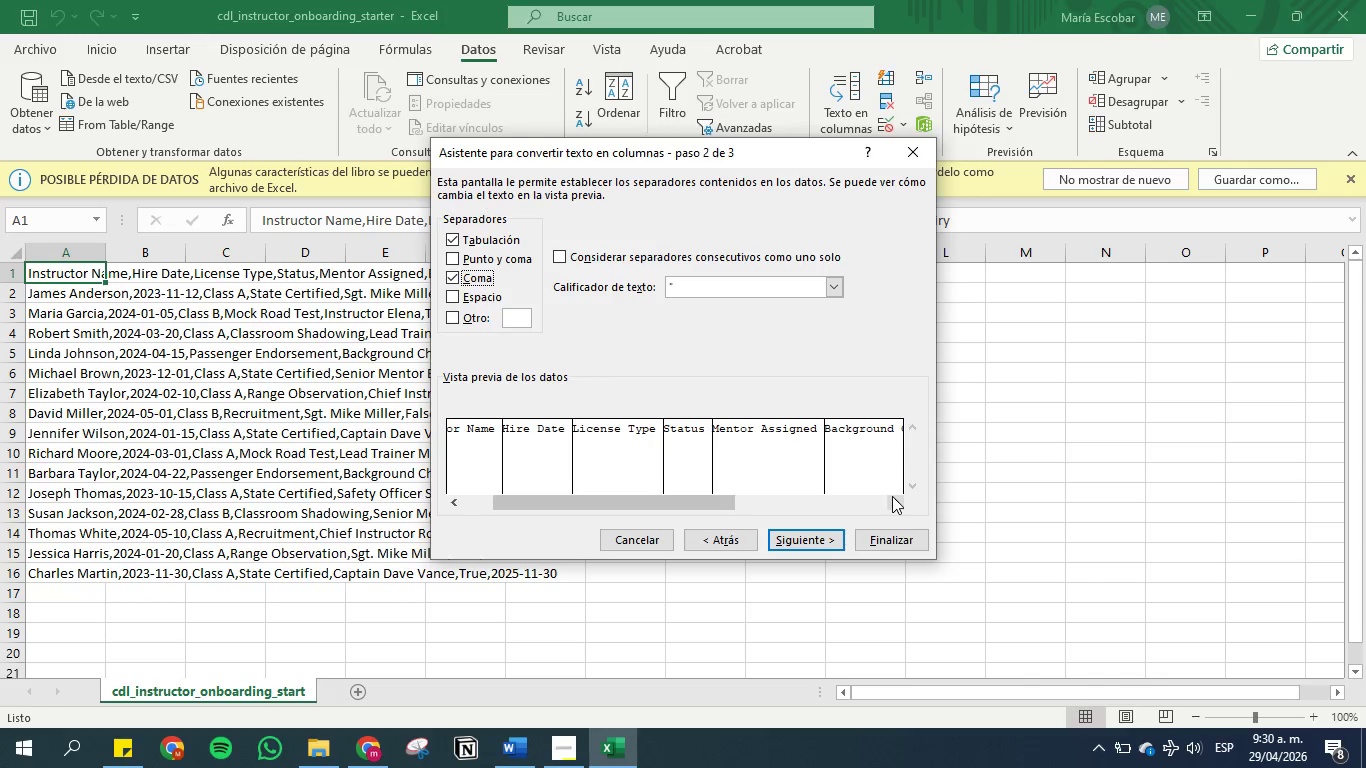 
double_click([898, 505])
 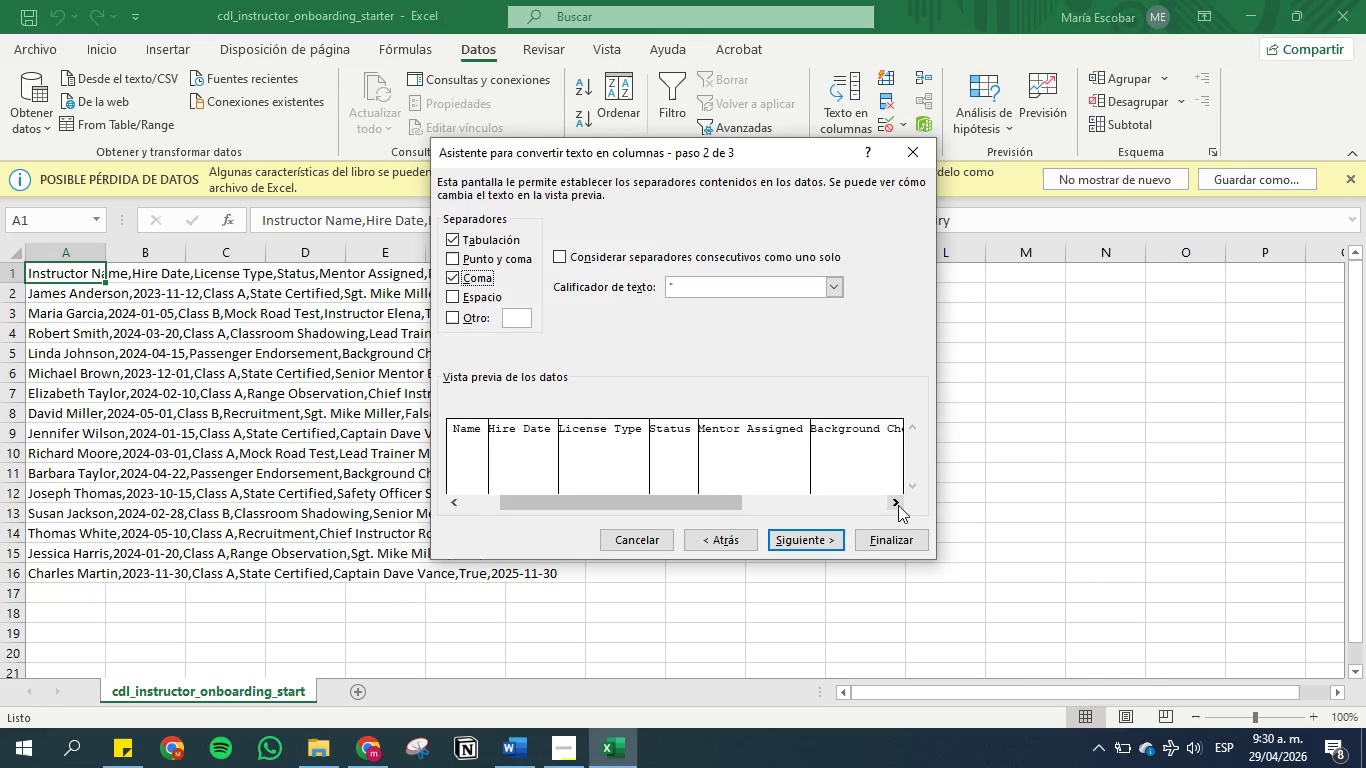 
triple_click([898, 505])
 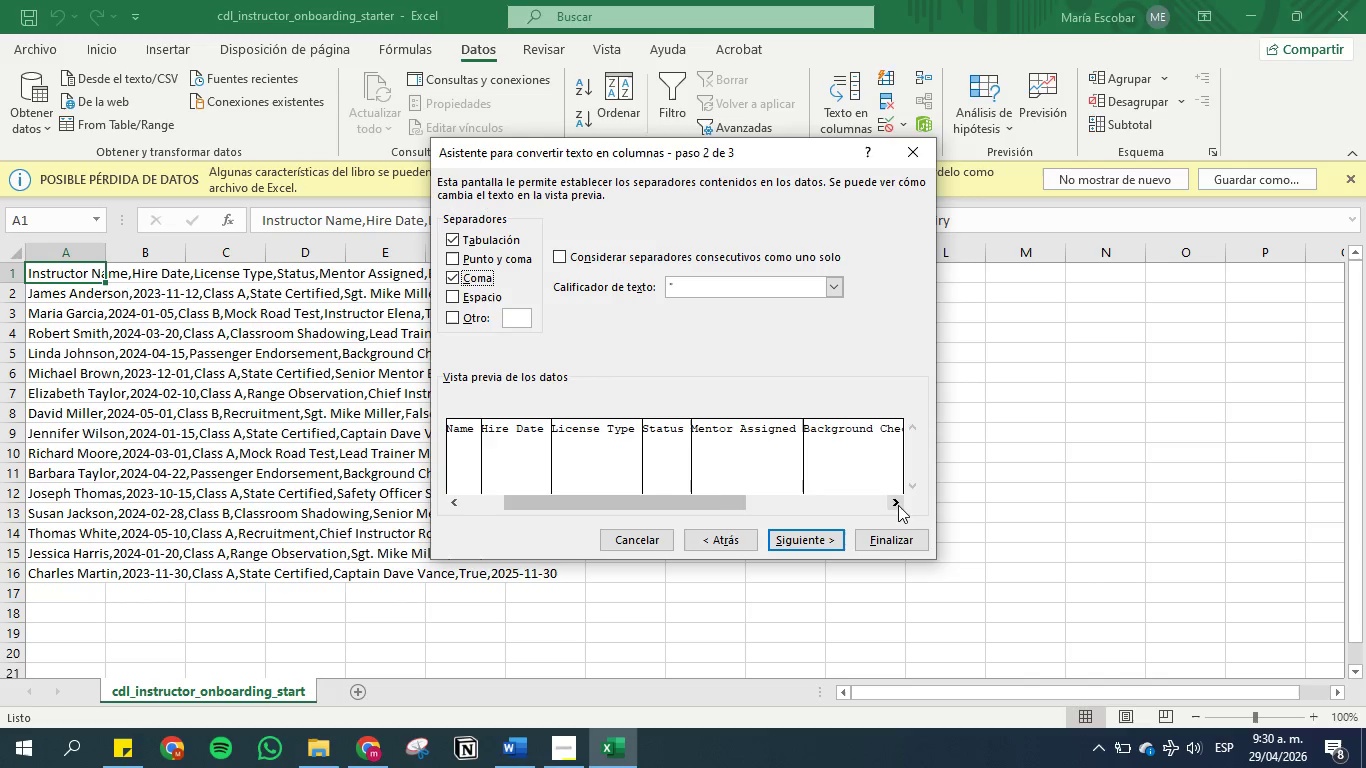 
triple_click([898, 505])
 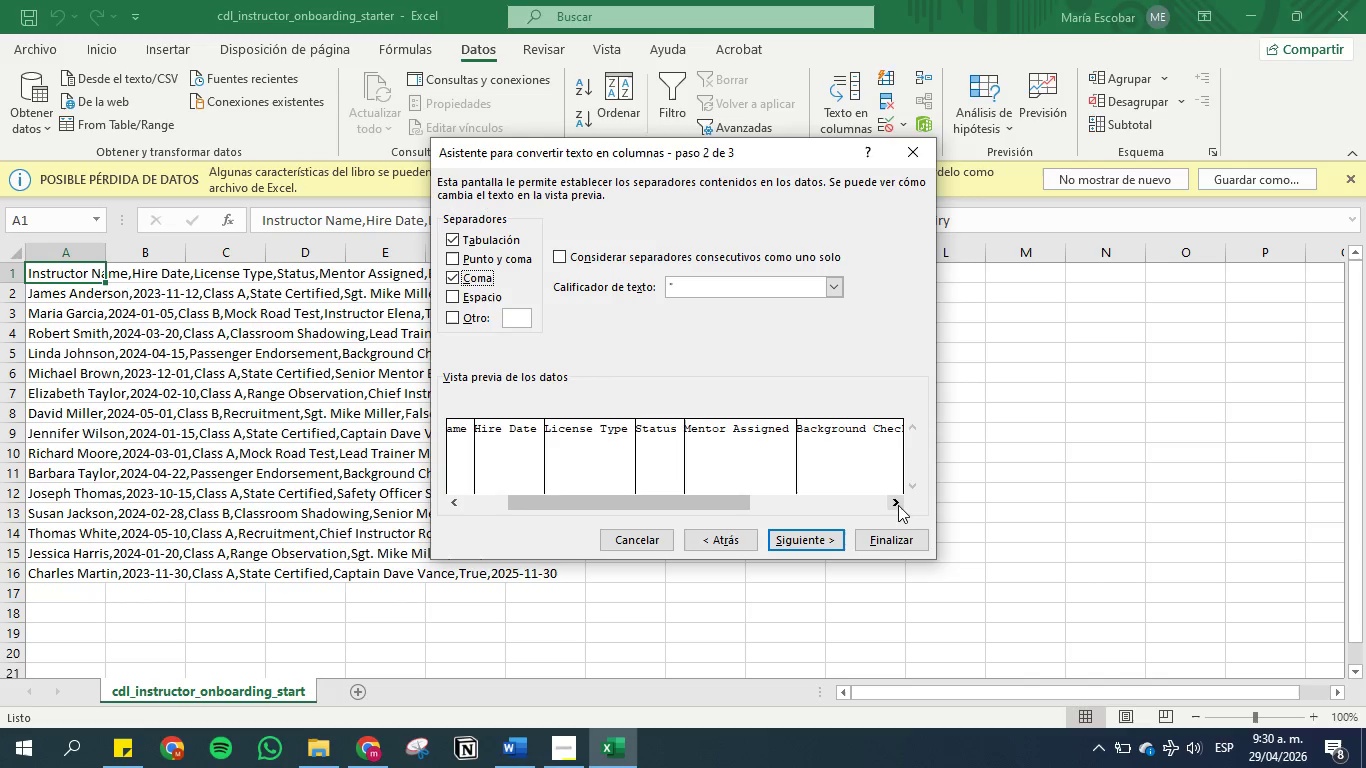 
triple_click([898, 505])
 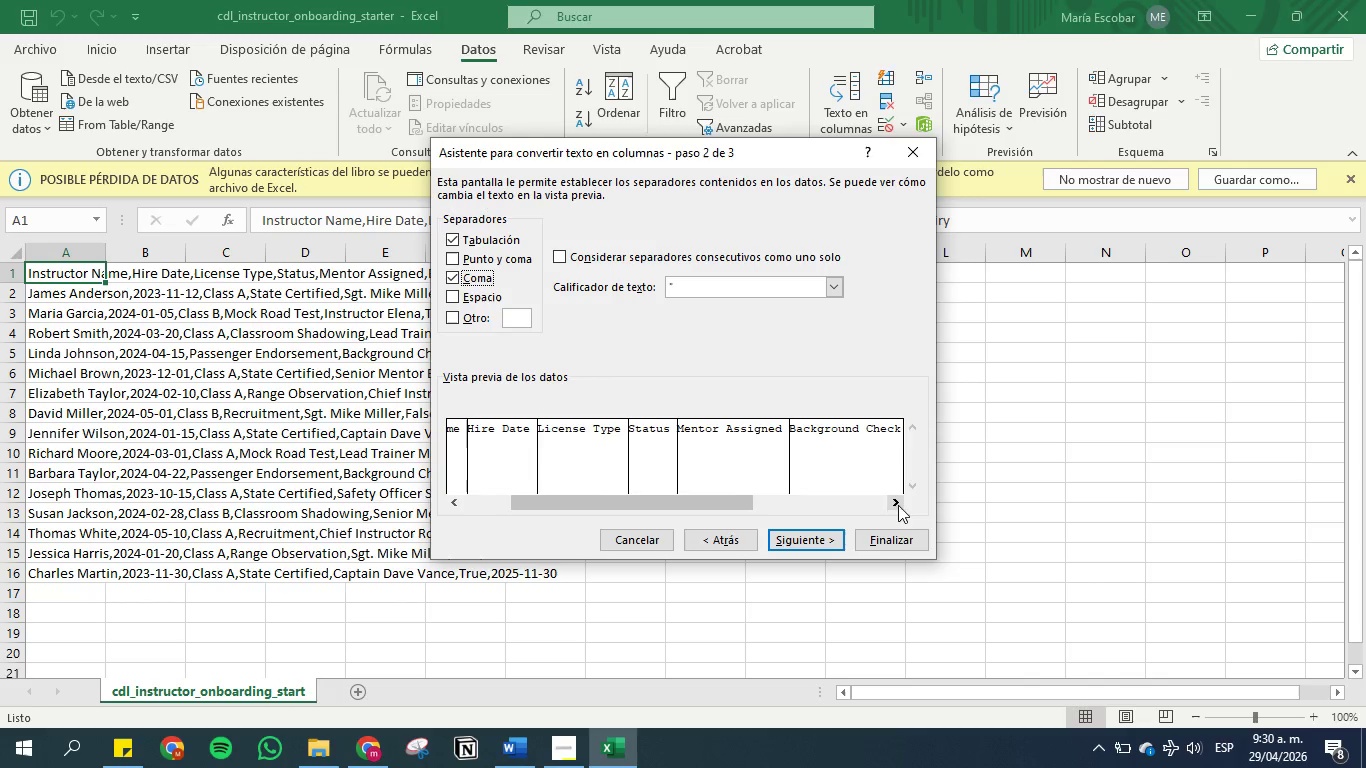 
triple_click([898, 505])
 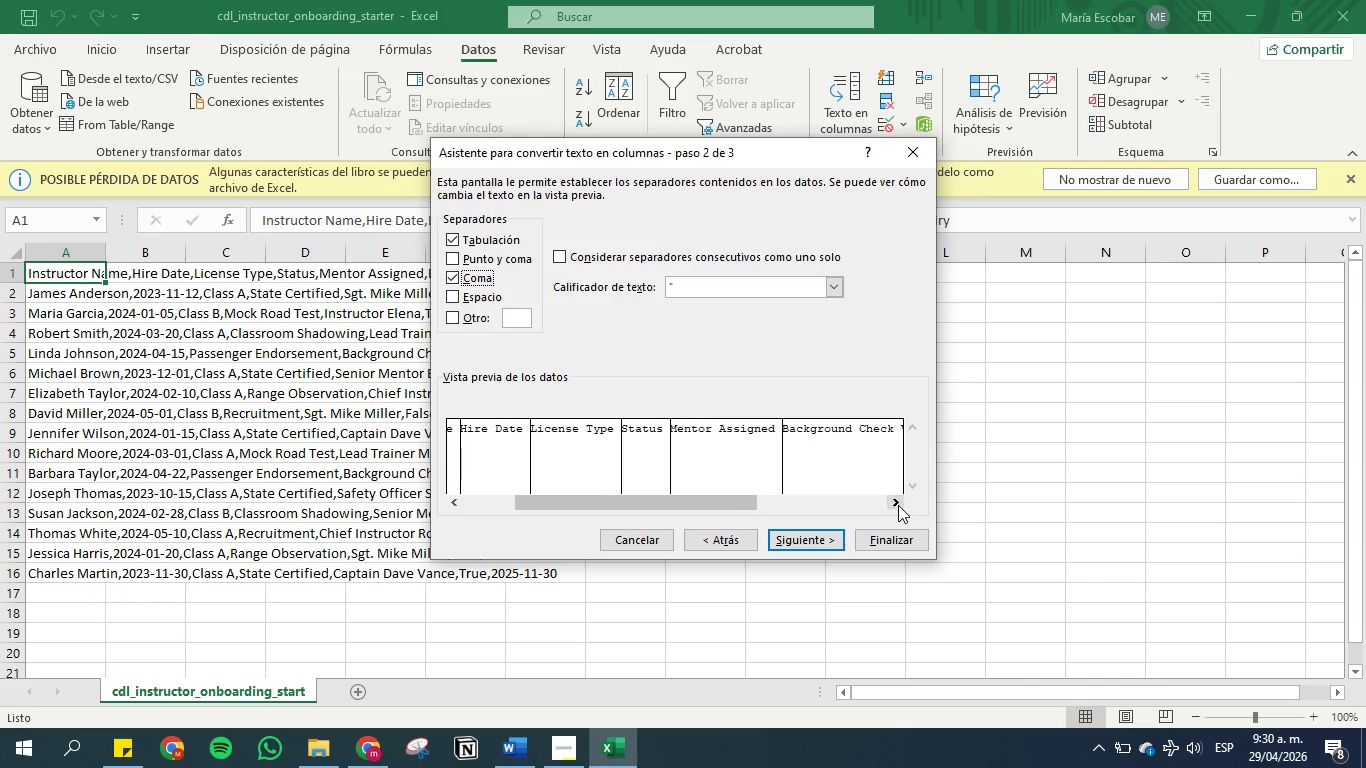 
triple_click([898, 505])
 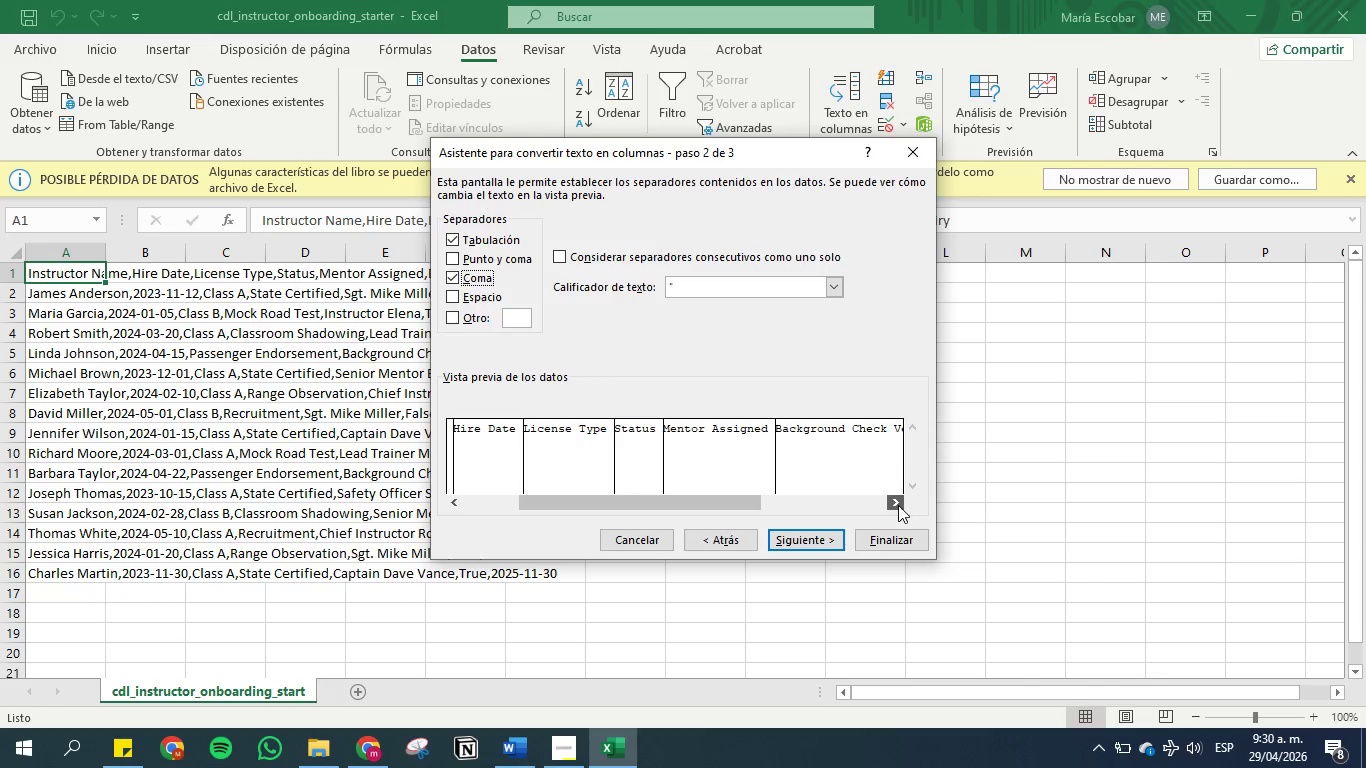 
triple_click([898, 505])
 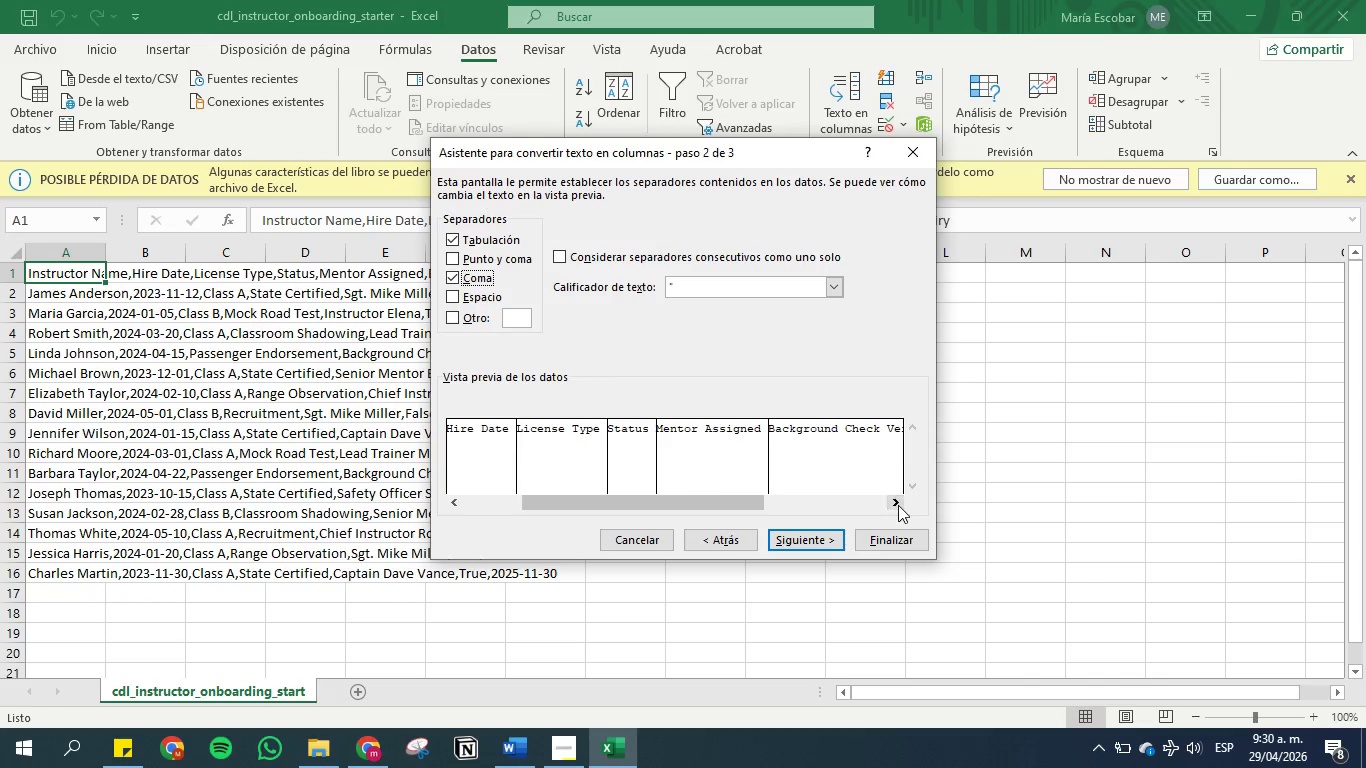 
triple_click([898, 505])
 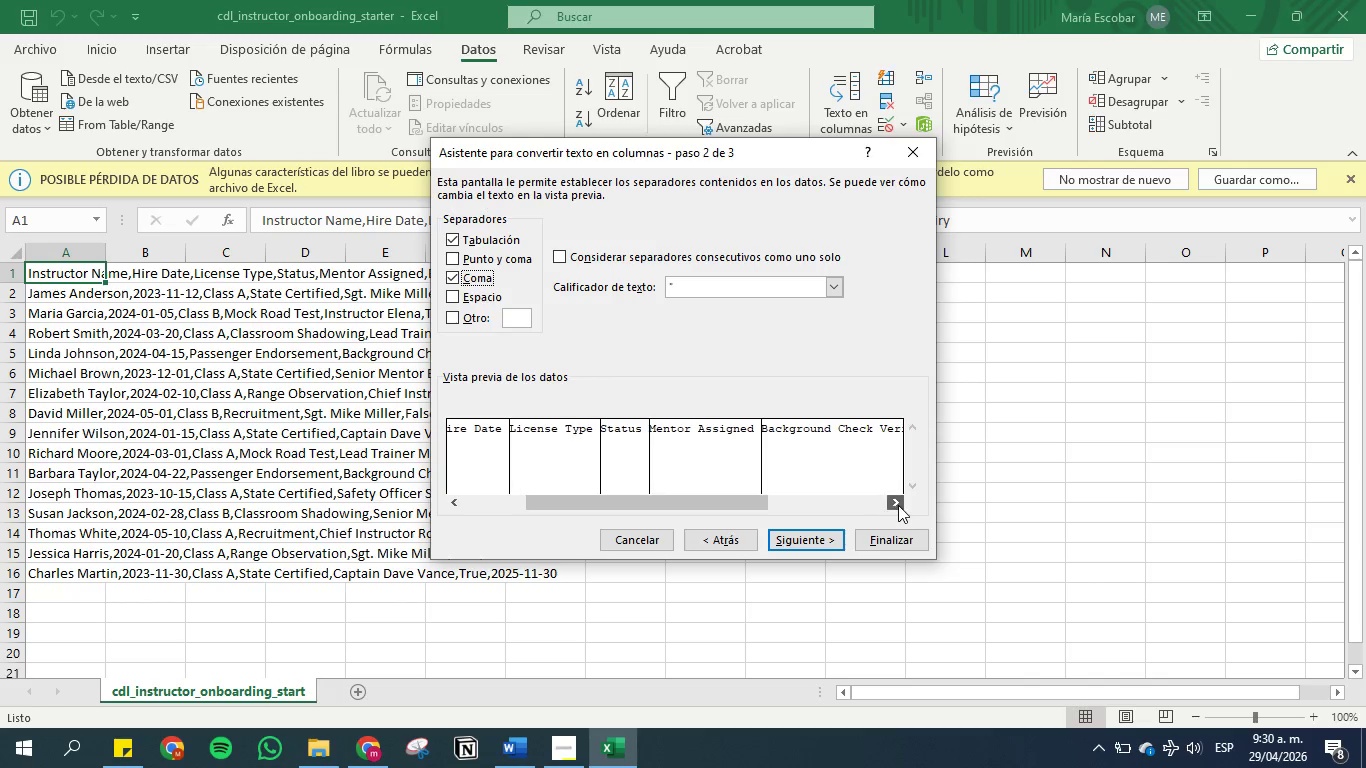 
triple_click([898, 505])
 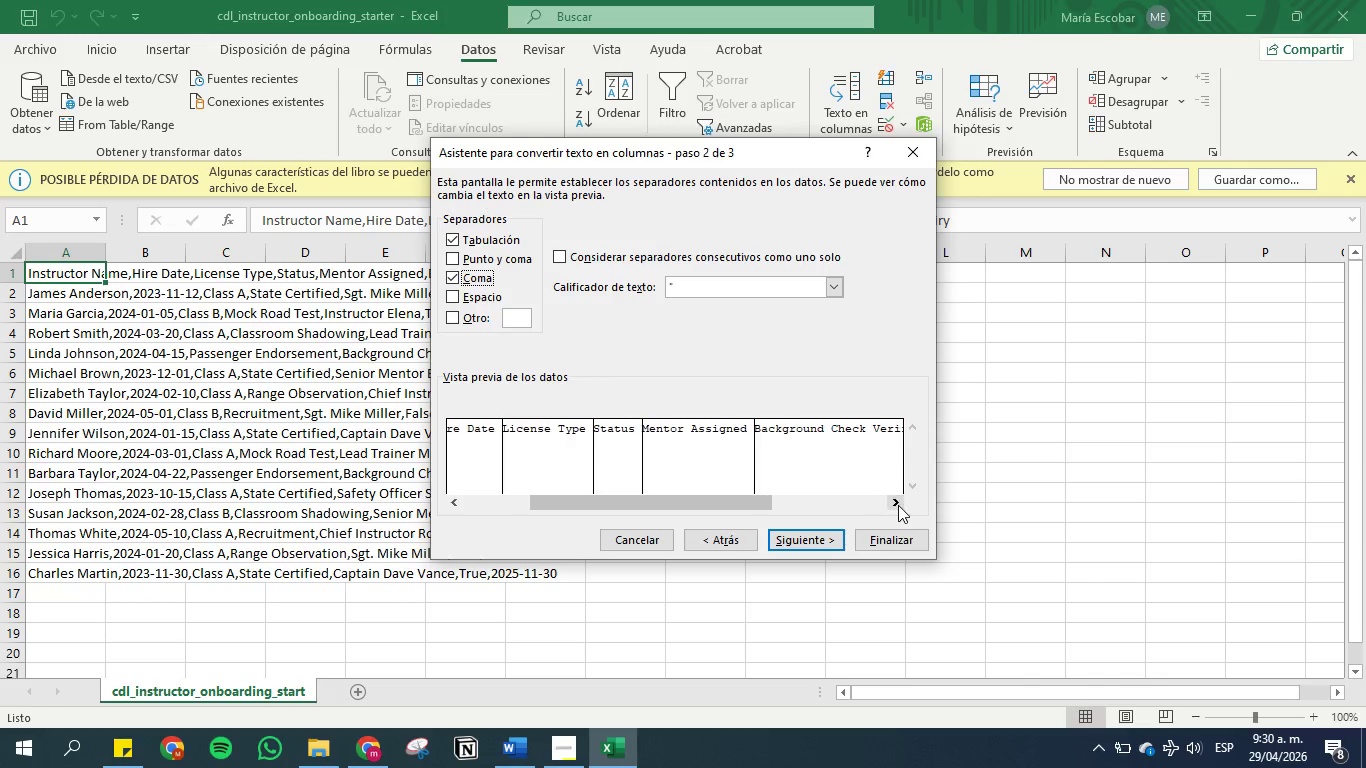 
triple_click([898, 505])
 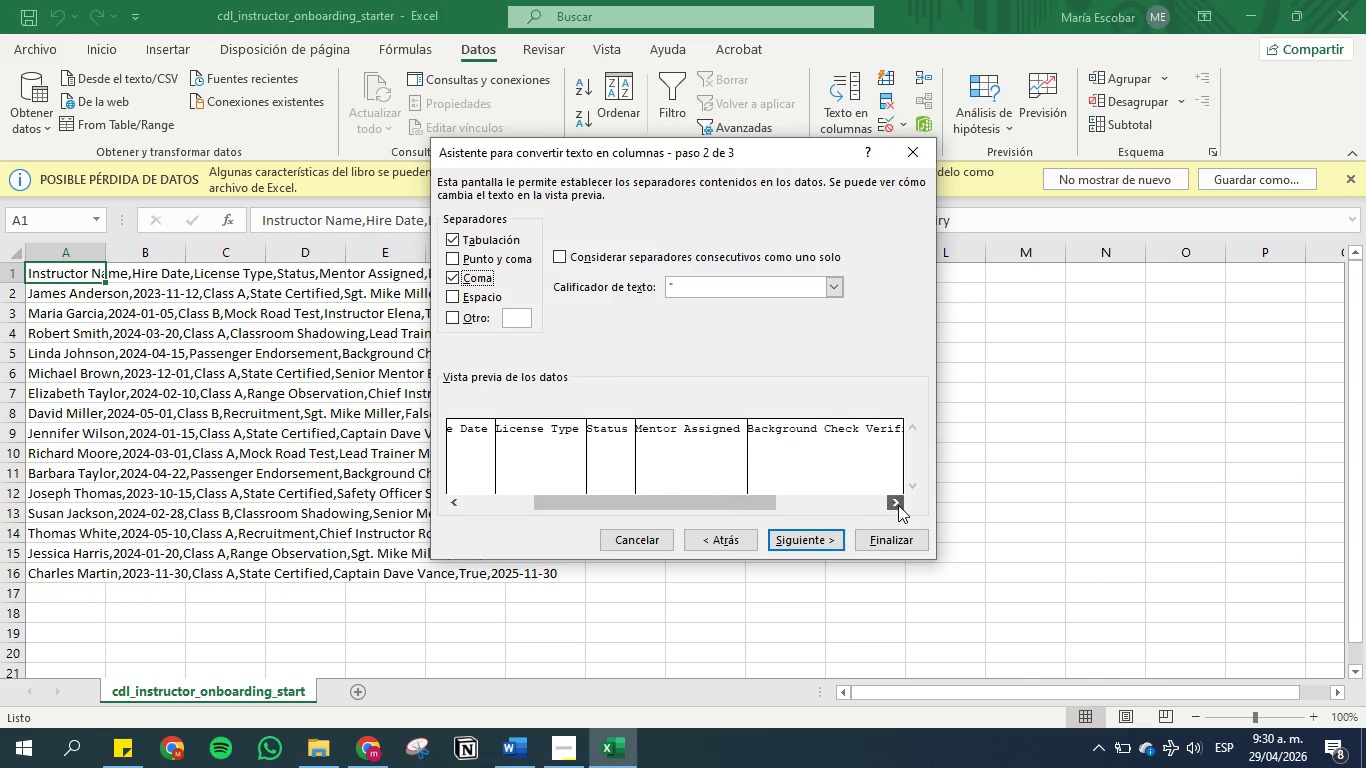 
triple_click([898, 505])
 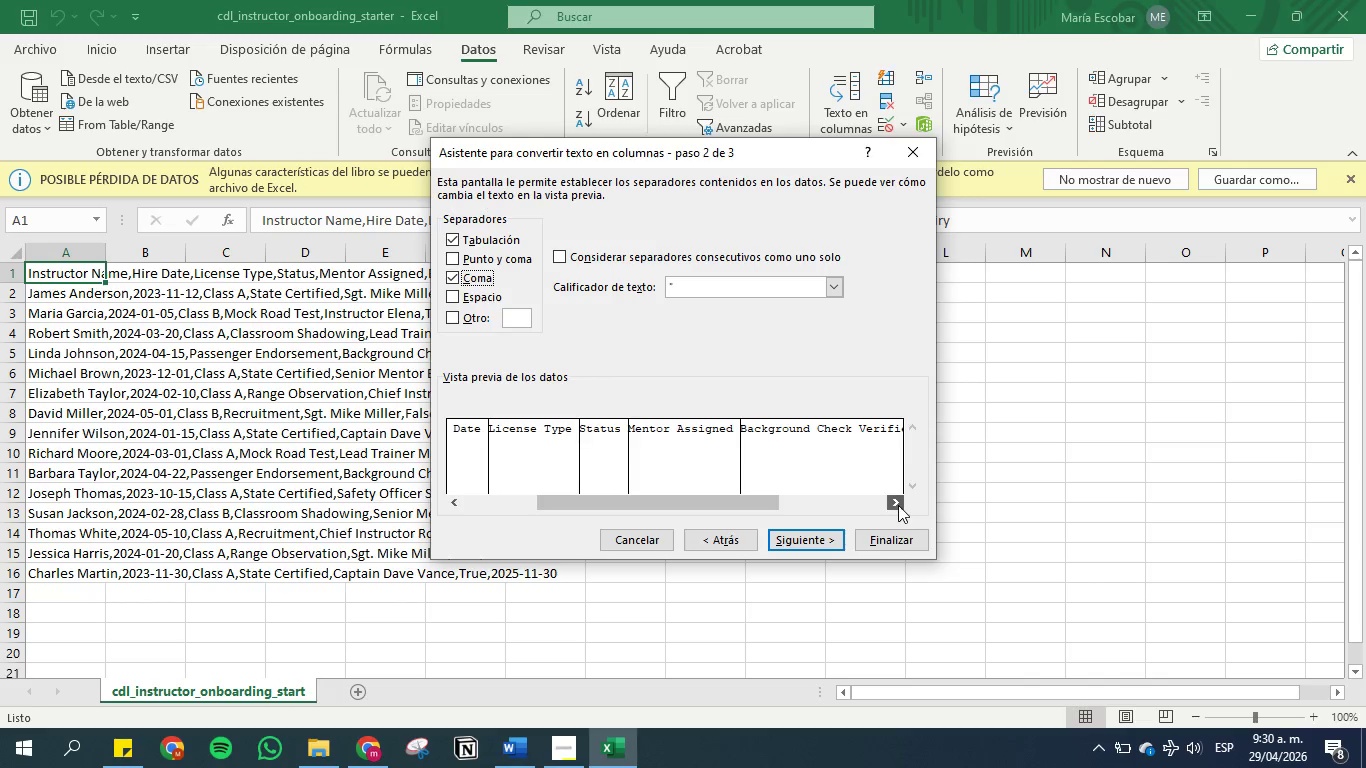 
triple_click([898, 505])
 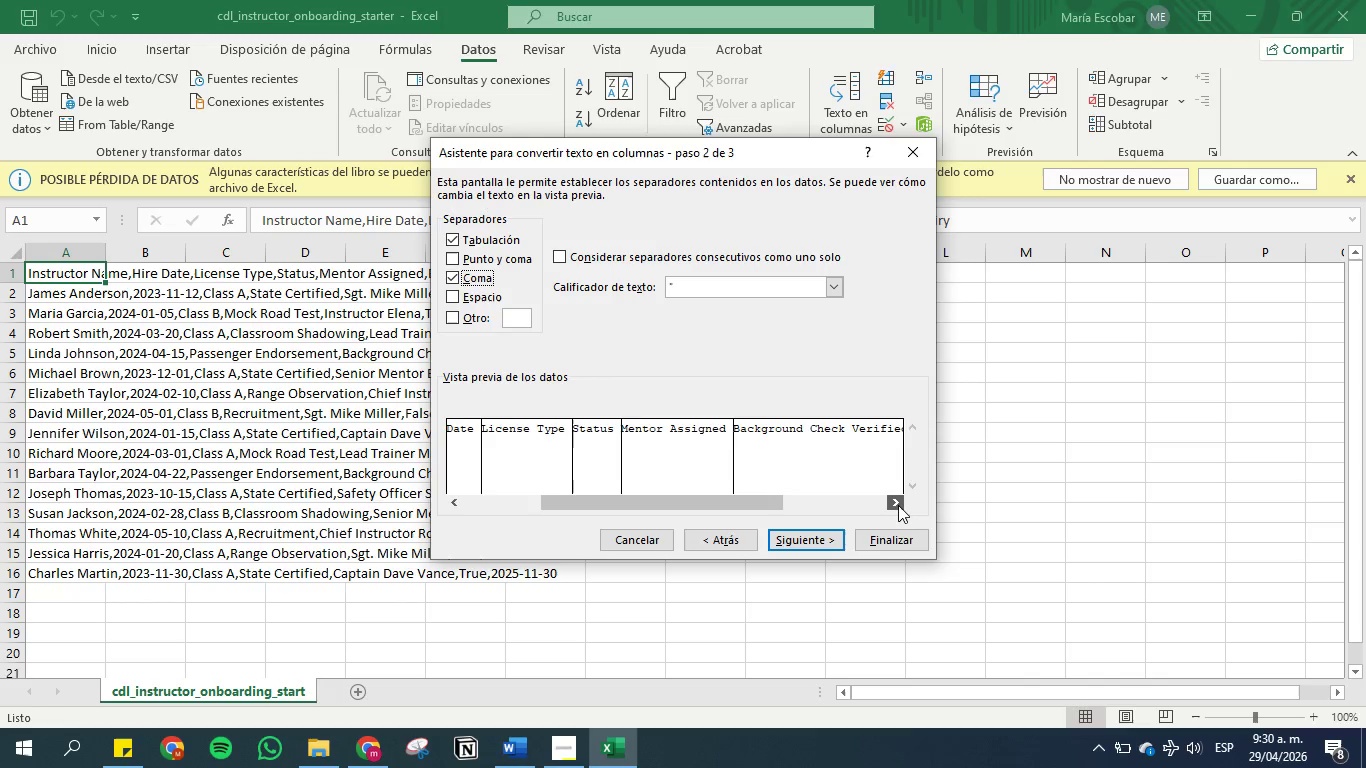 
triple_click([898, 505])
 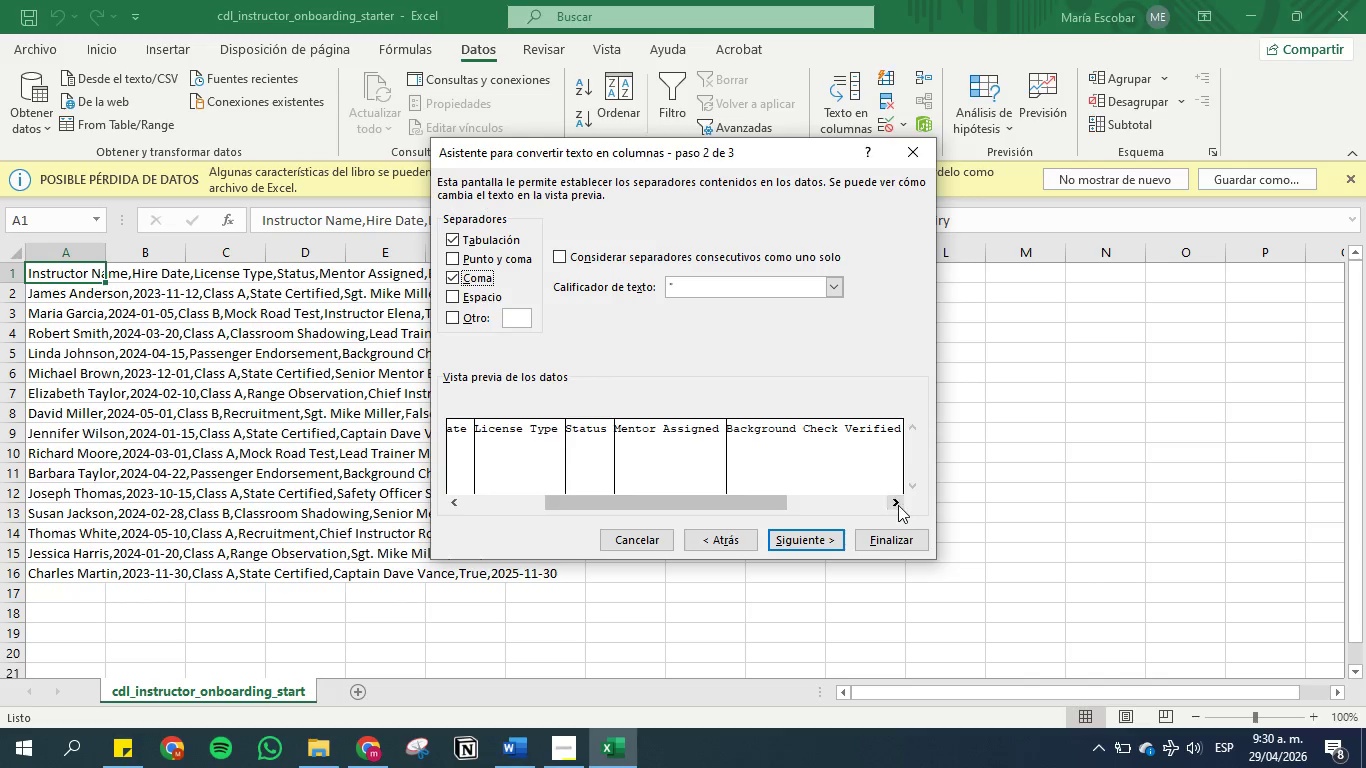 
triple_click([898, 505])
 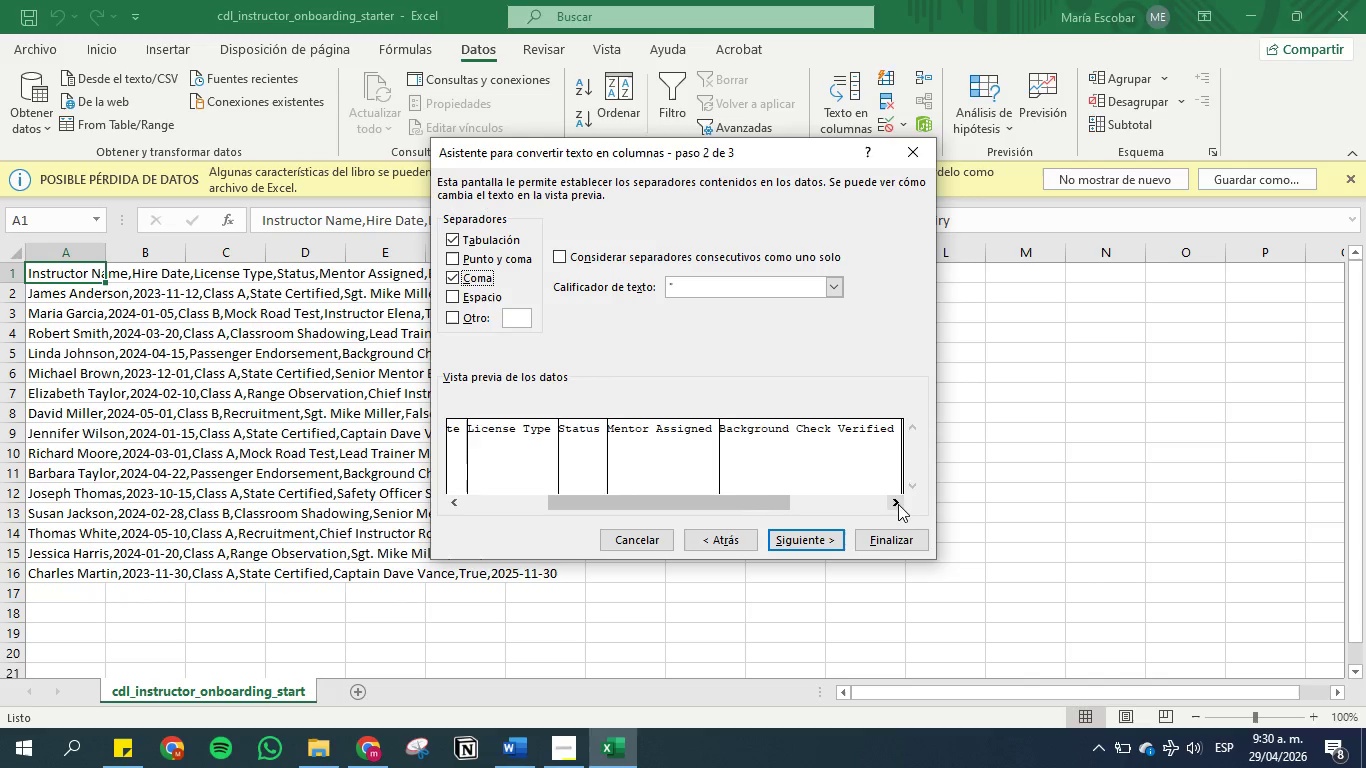 
triple_click([898, 504])
 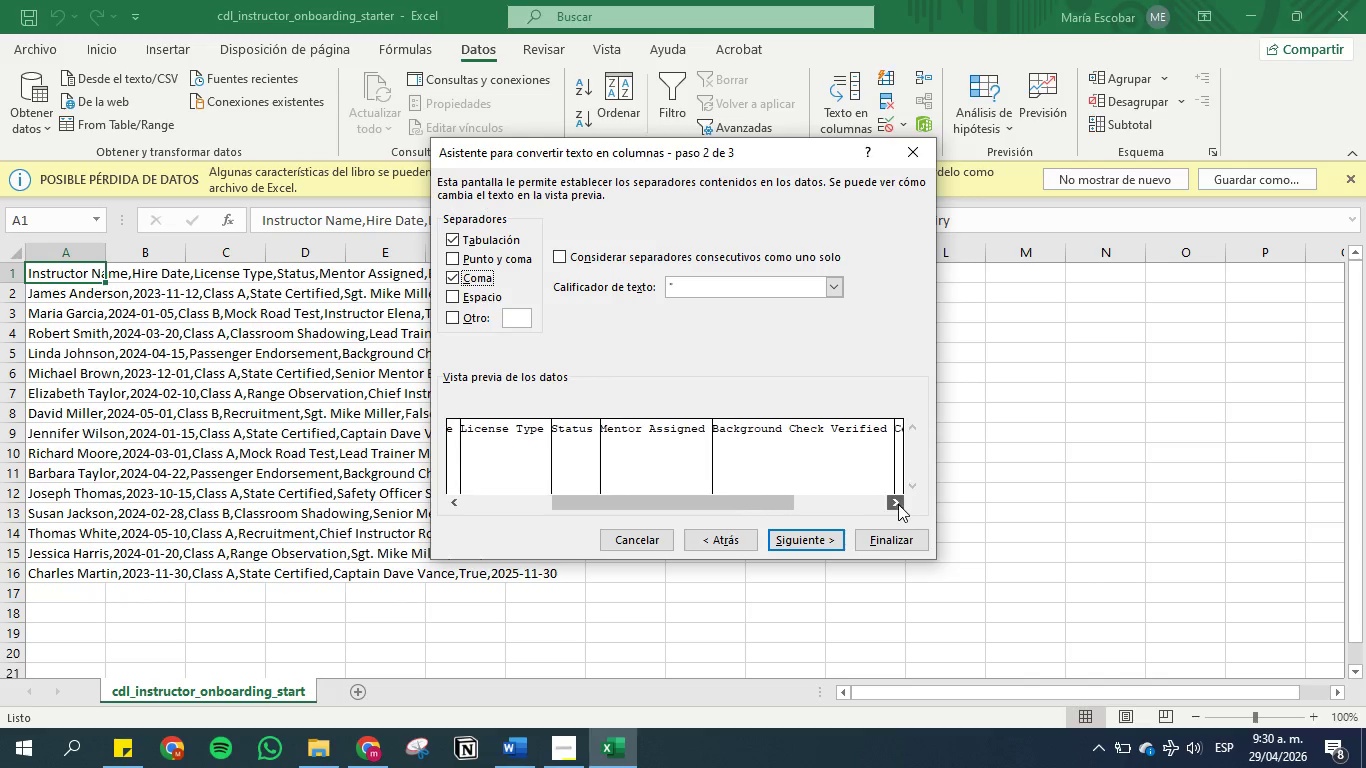 
triple_click([898, 504])
 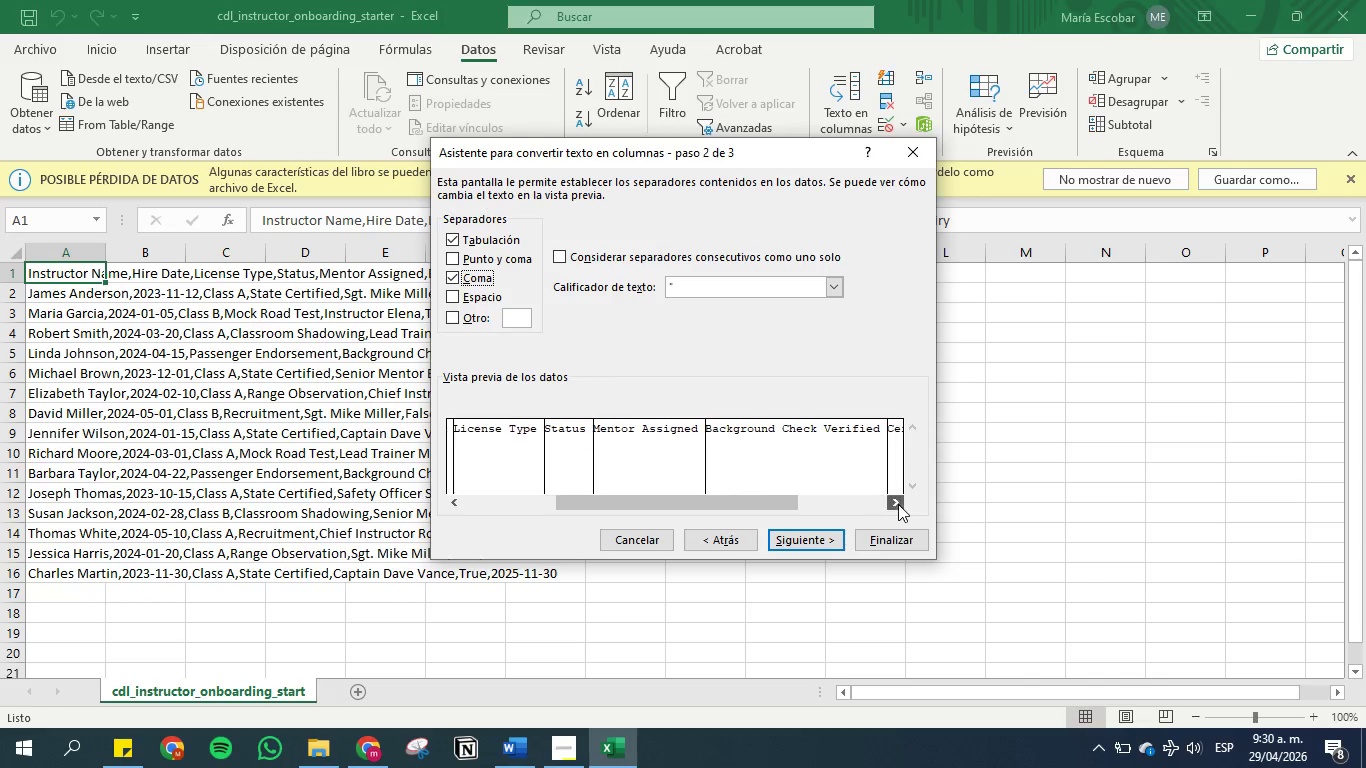 
triple_click([898, 504])
 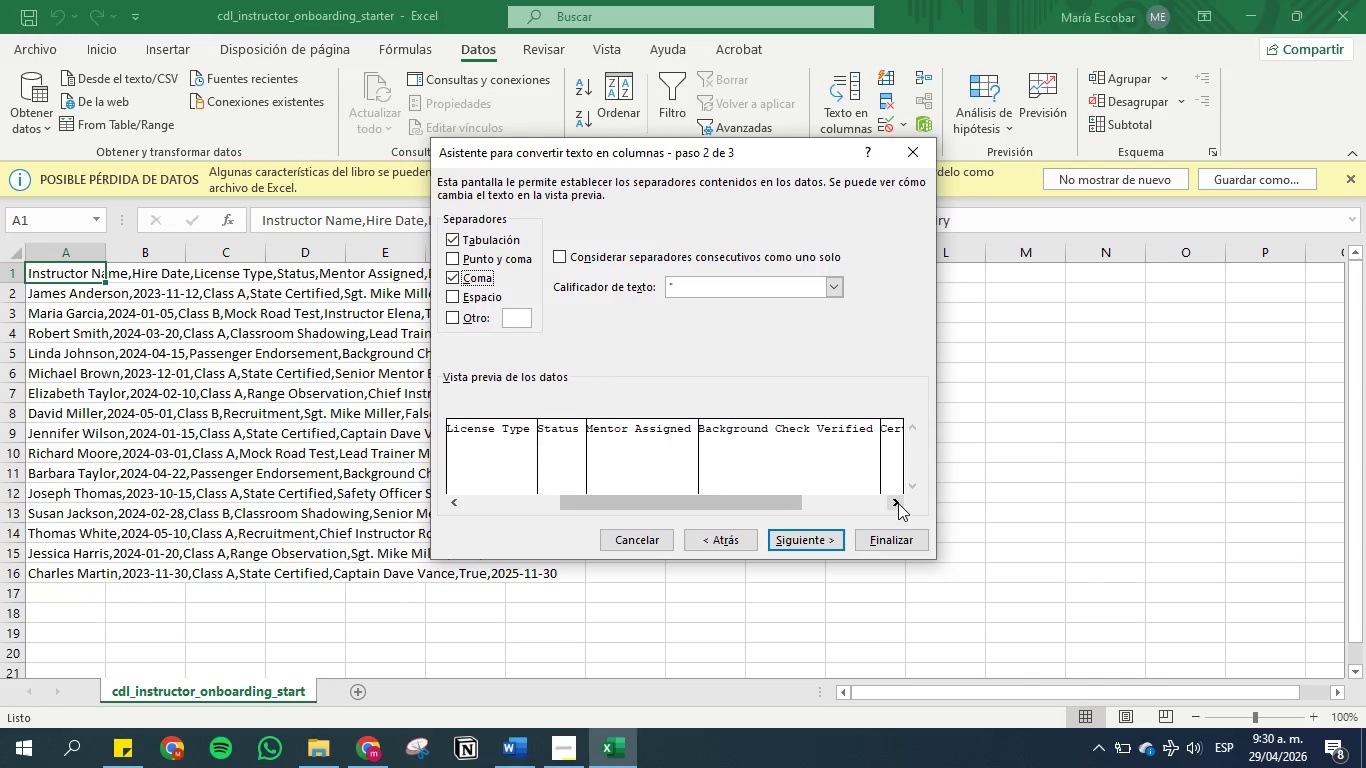 
triple_click([898, 502])
 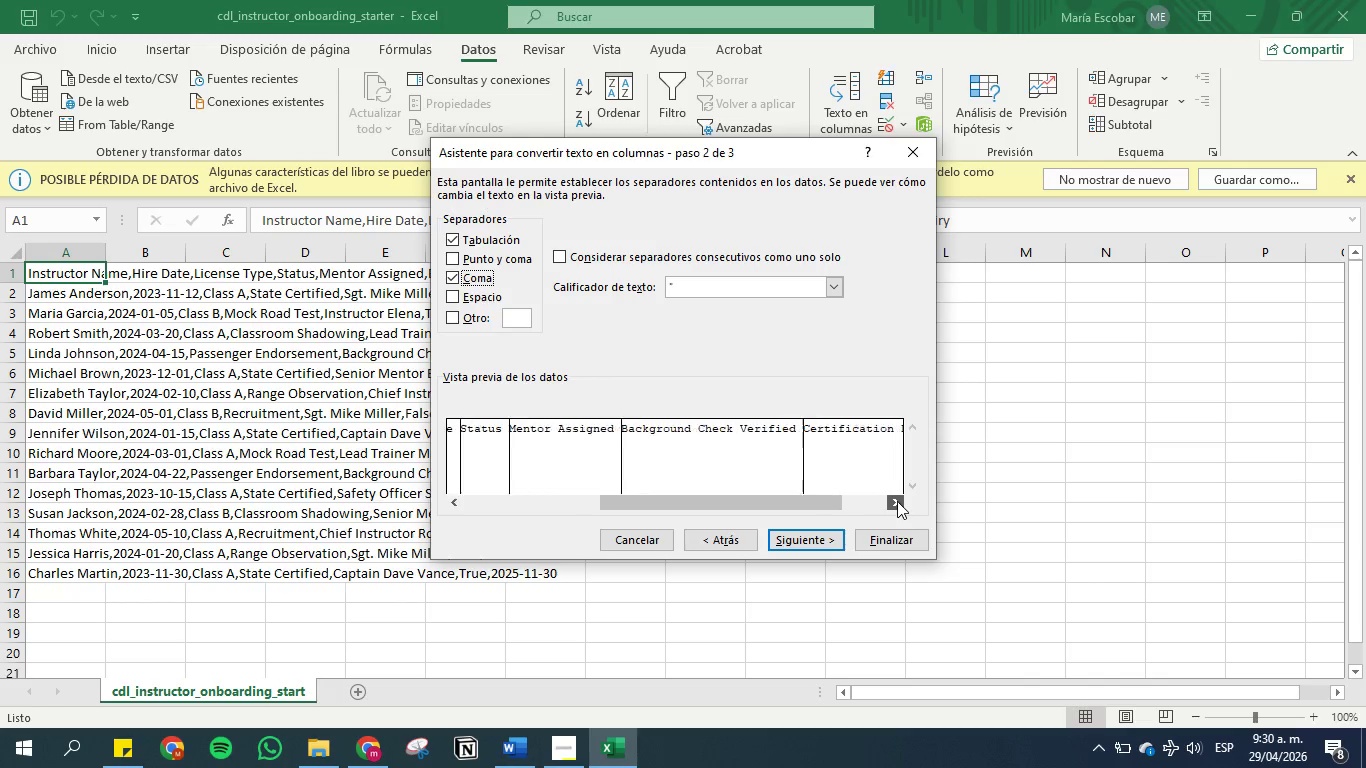 
triple_click([897, 501])
 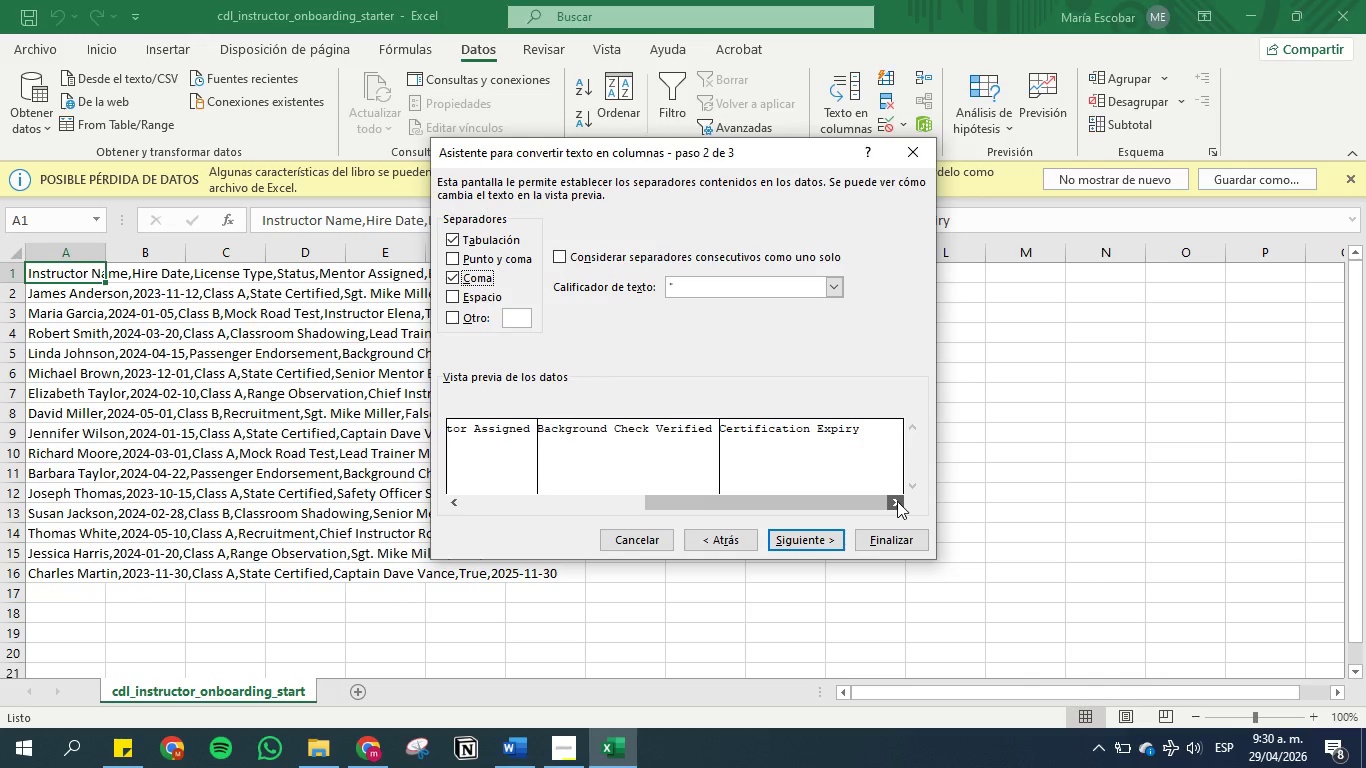 
left_click([897, 501])
 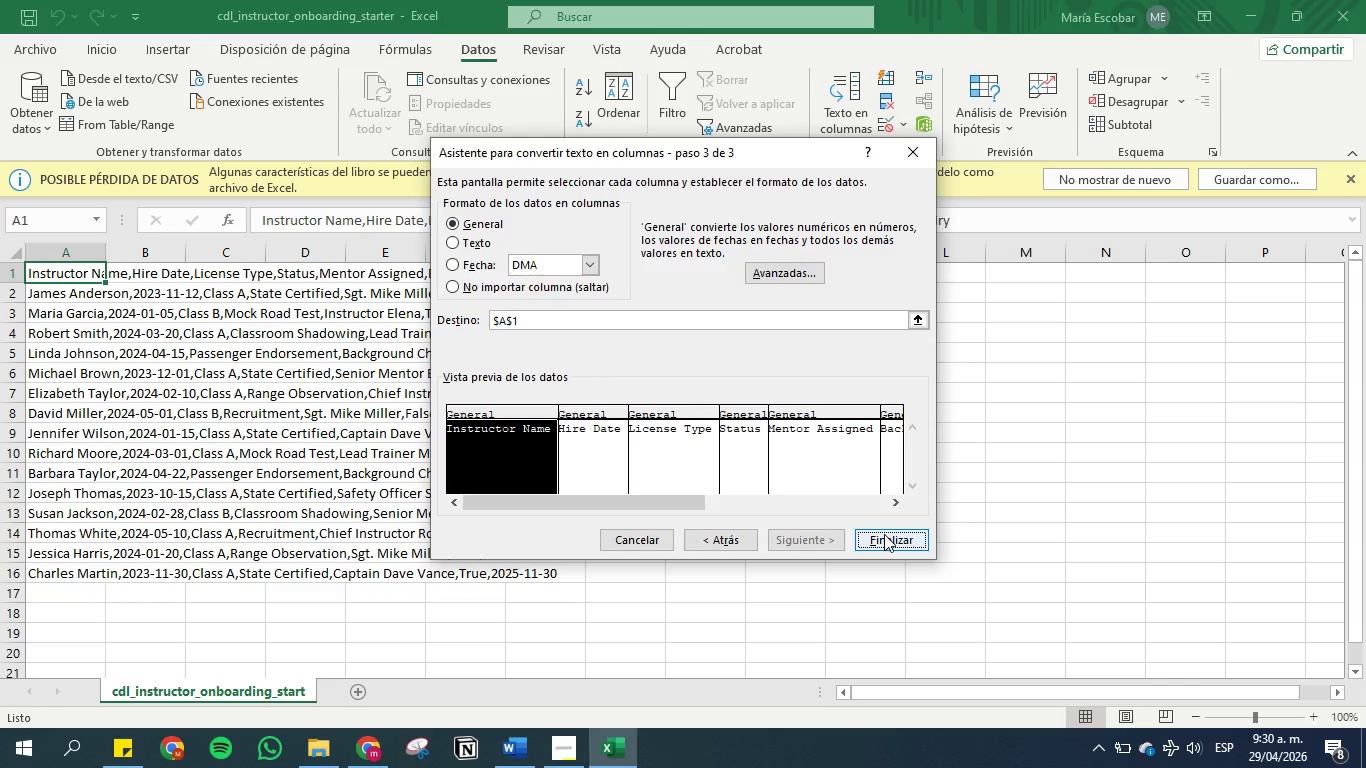 
wait(7.84)
 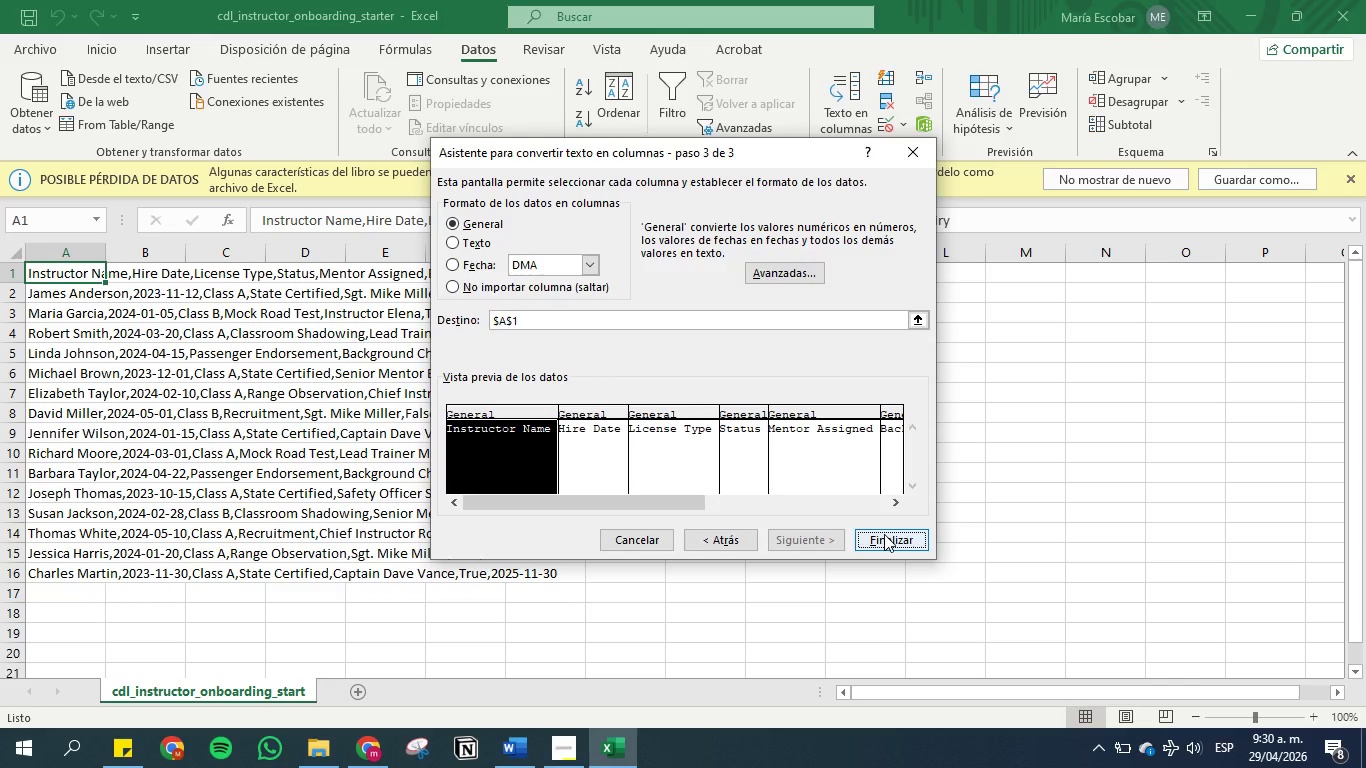 
left_click([892, 541])
 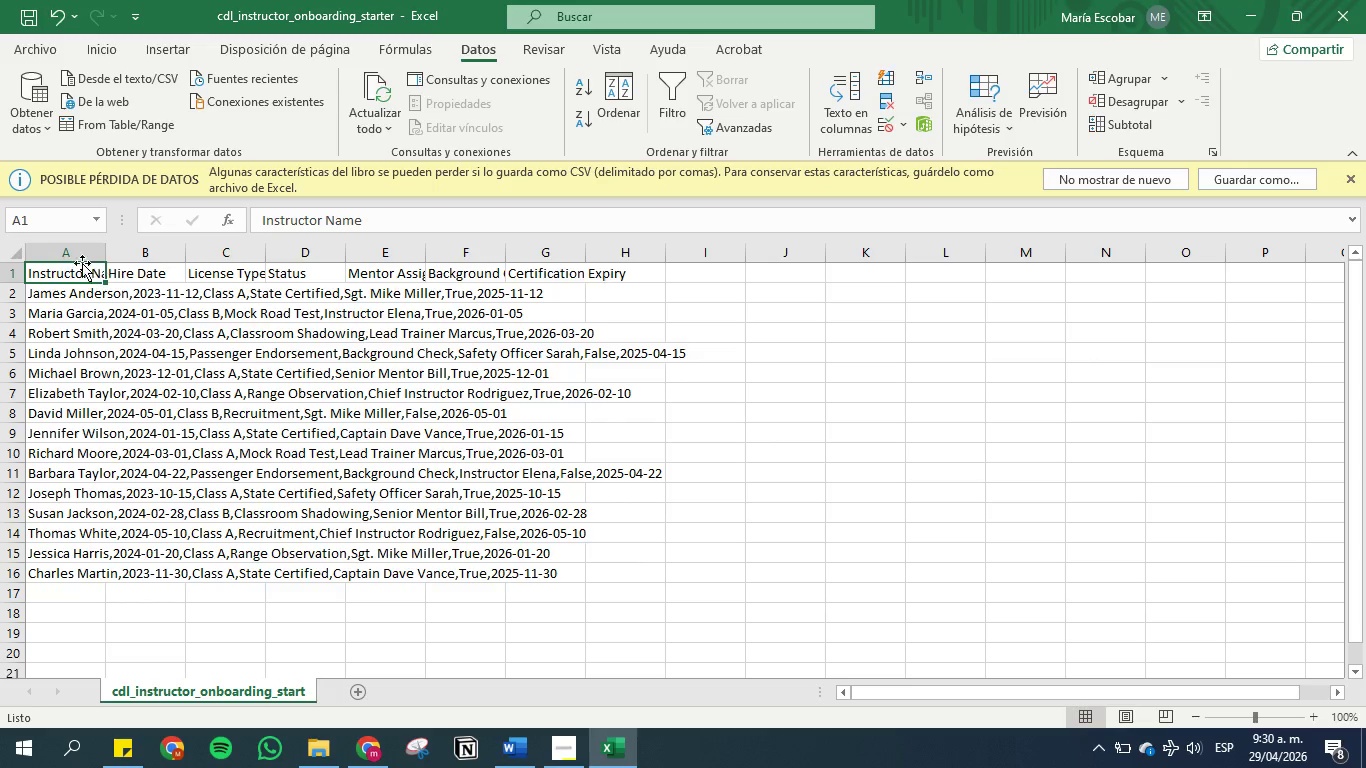 
key(Control+Z)
 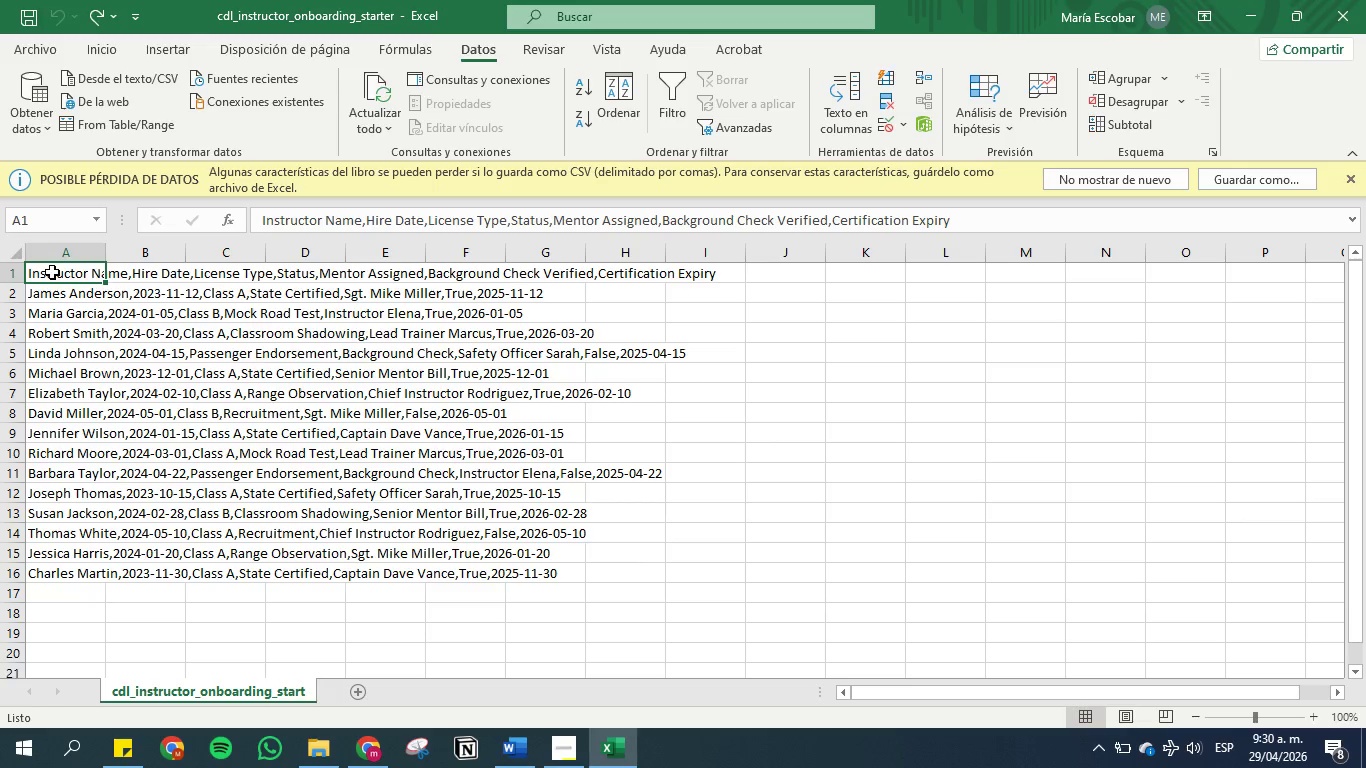 
left_click_drag(start_coordinate=[51, 271], to_coordinate=[87, 572])
 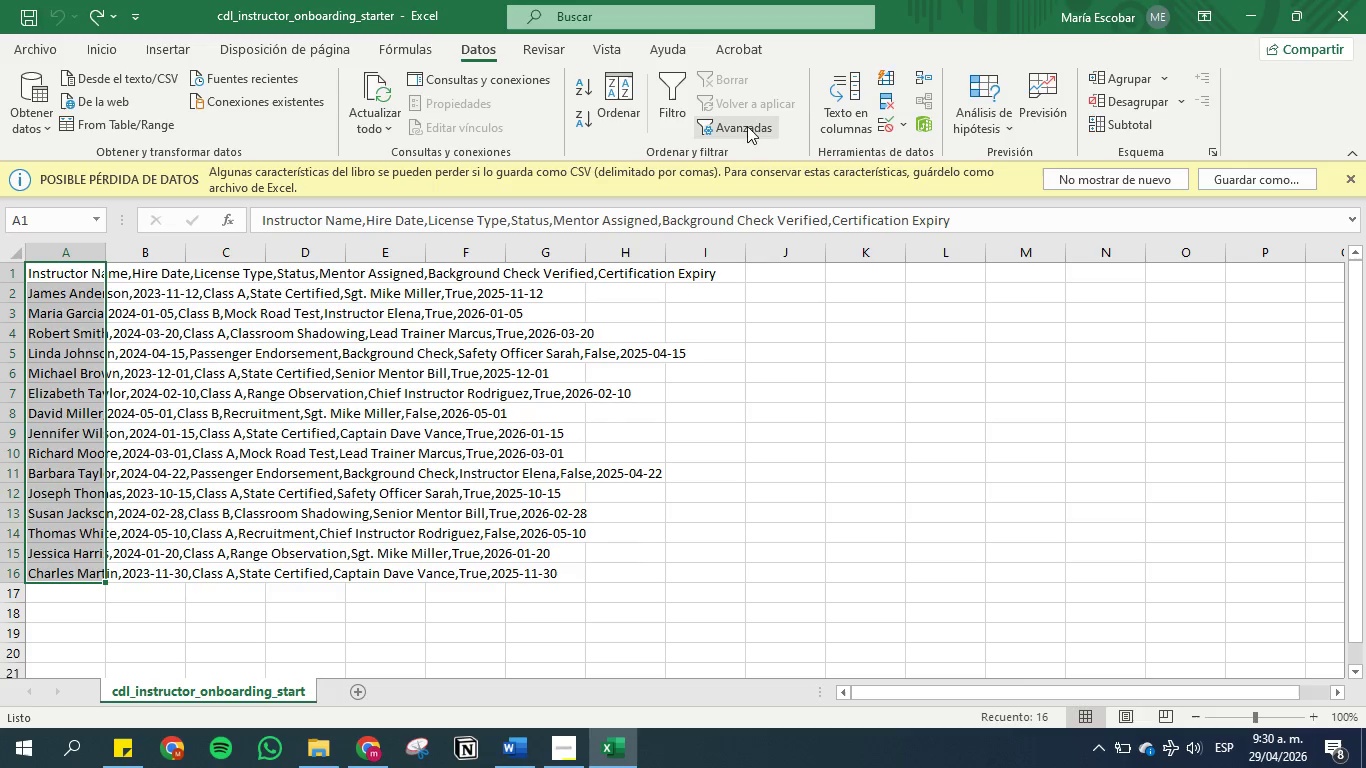 
left_click([854, 137])
 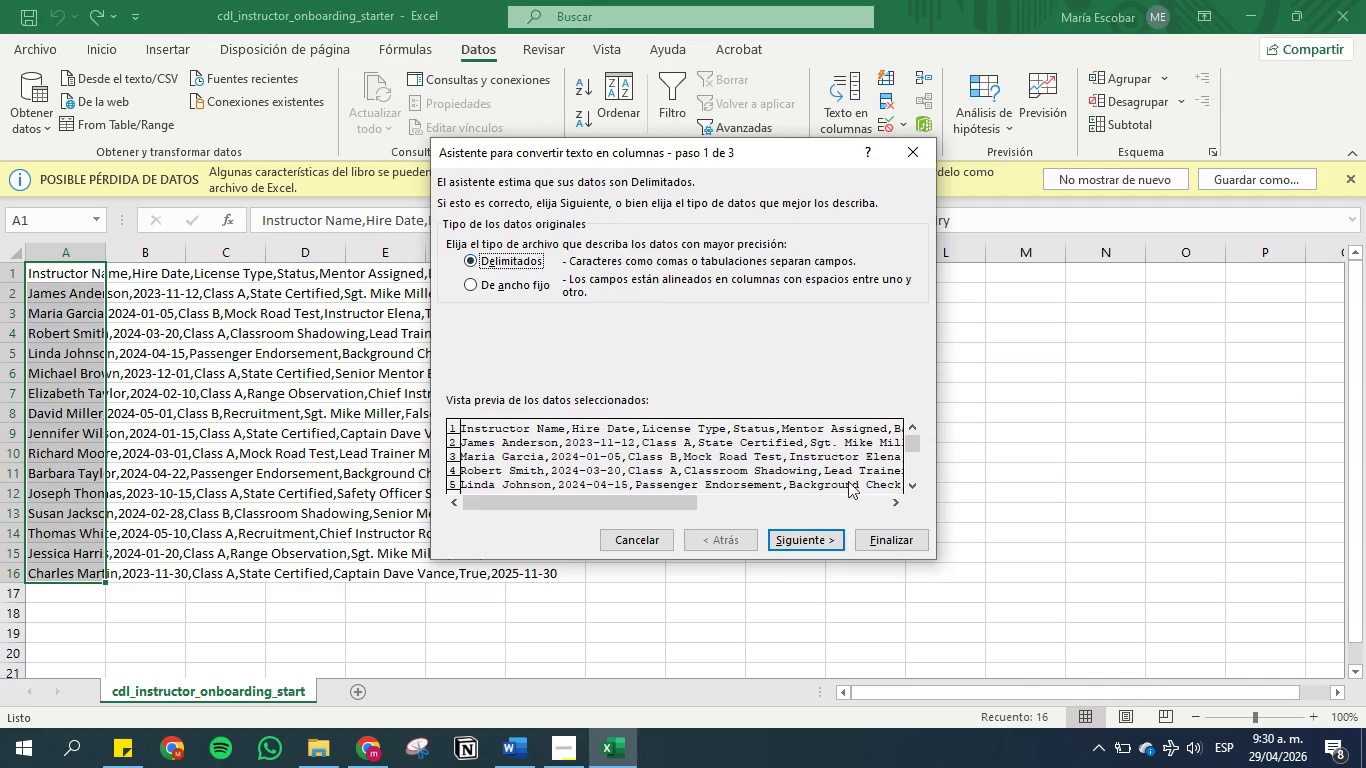 
left_click([808, 539])
 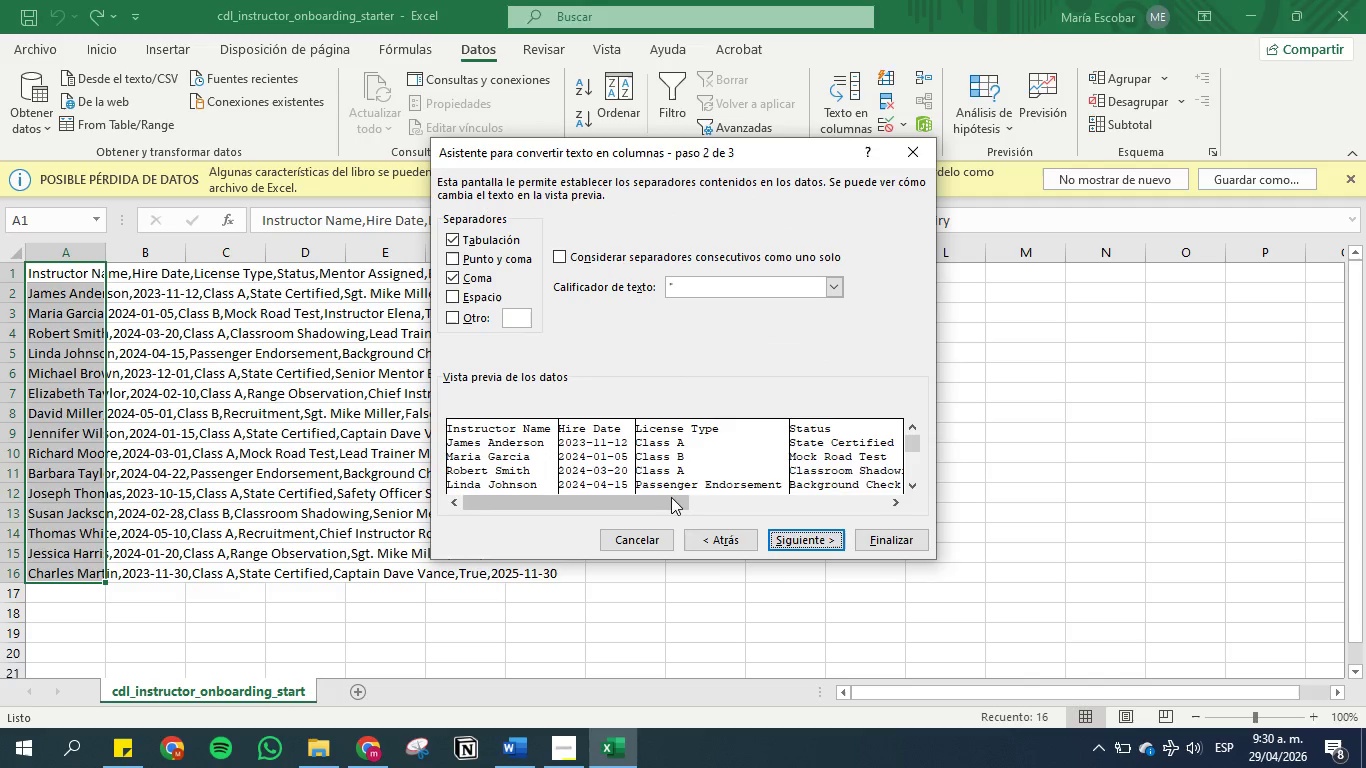 
left_click_drag(start_coordinate=[666, 501], to_coordinate=[700, 501])
 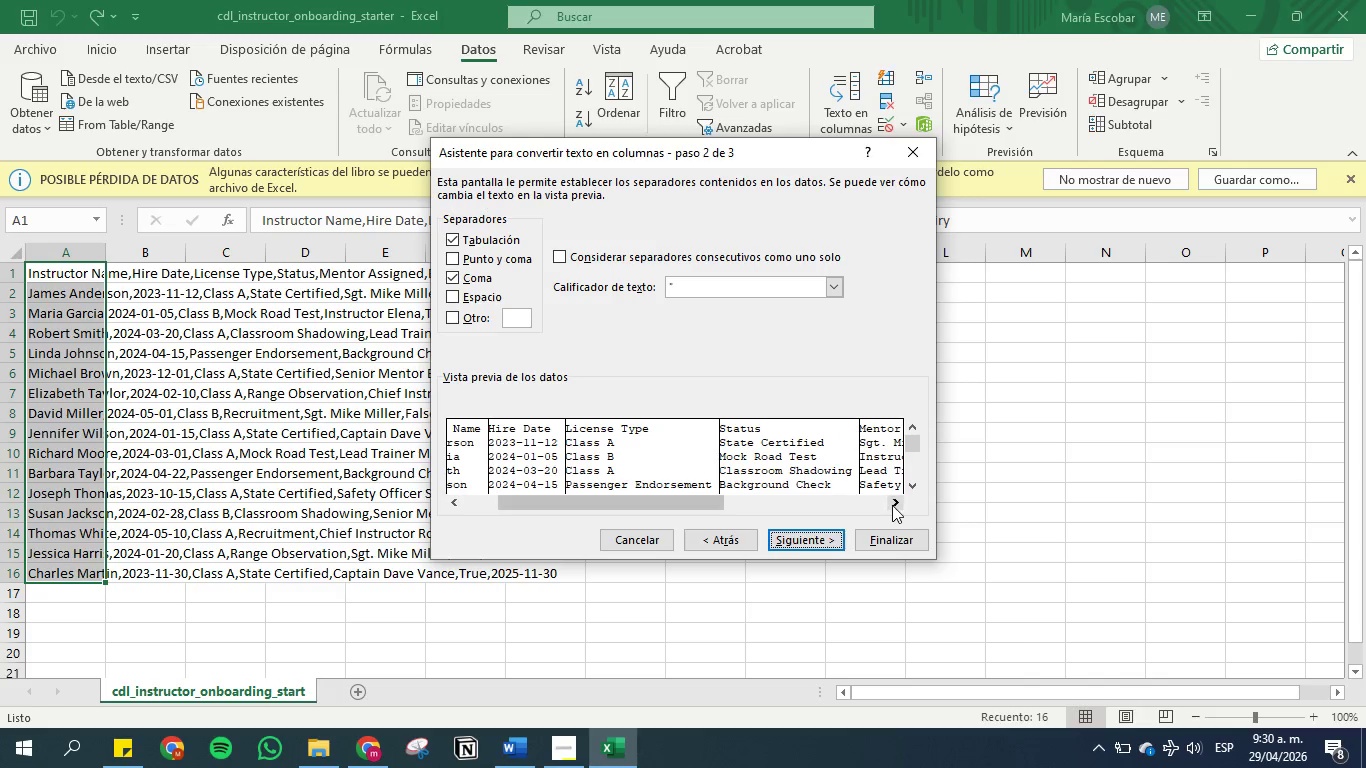 
double_click([892, 505])
 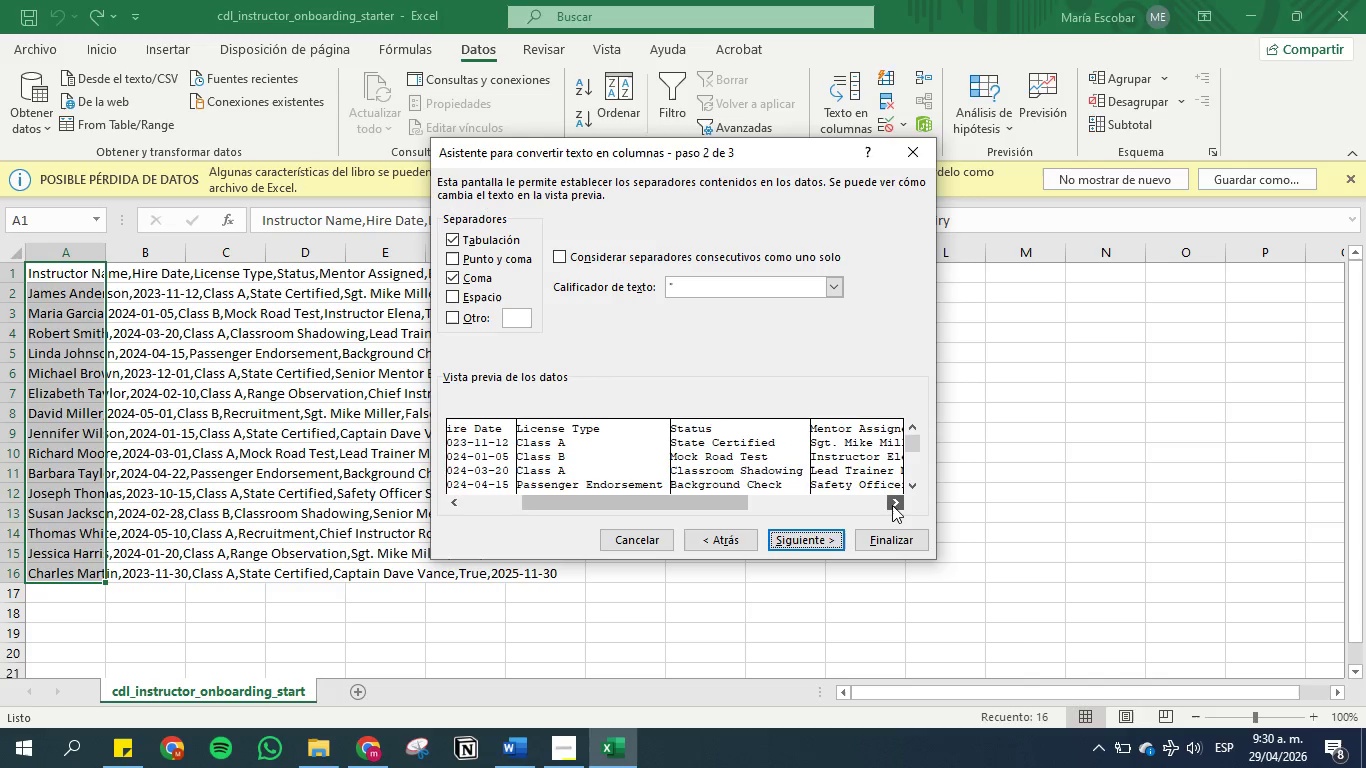 
triple_click([892, 505])
 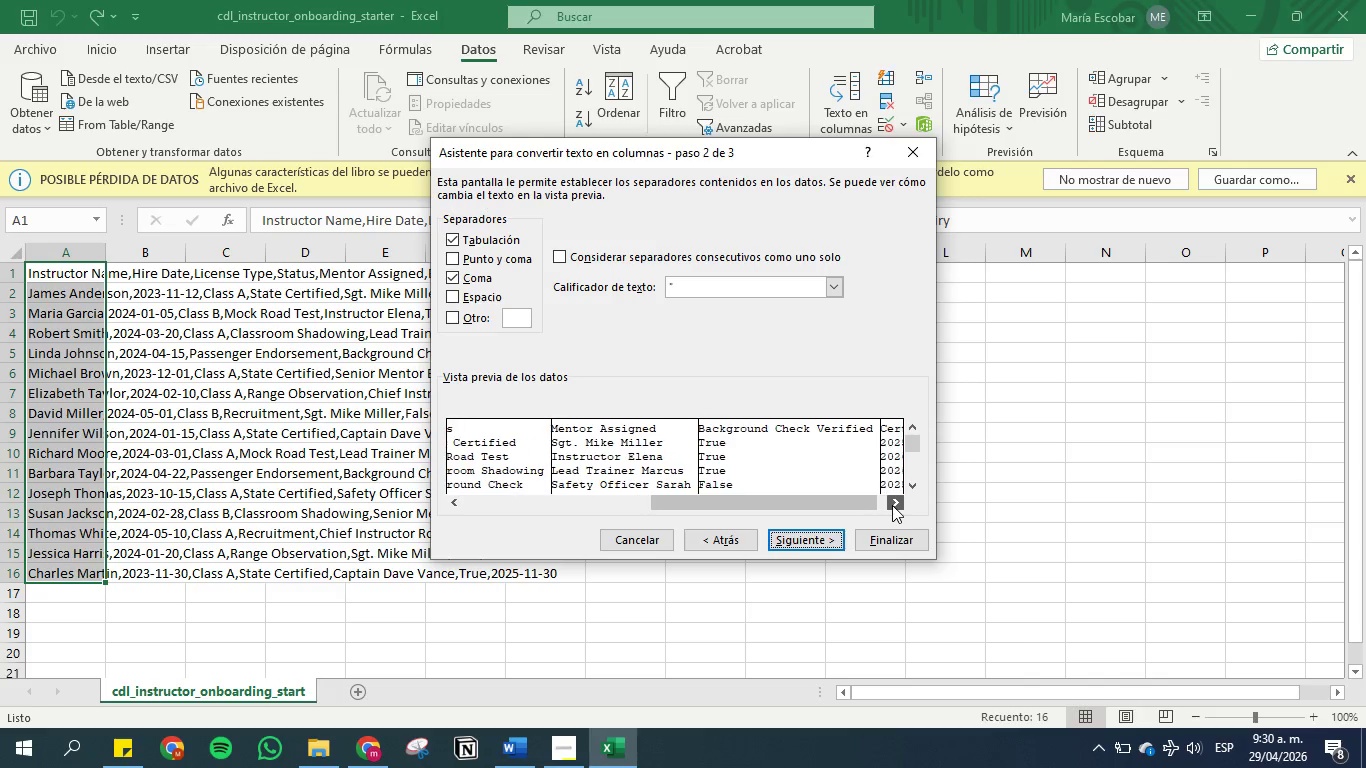 
left_click([892, 505])
 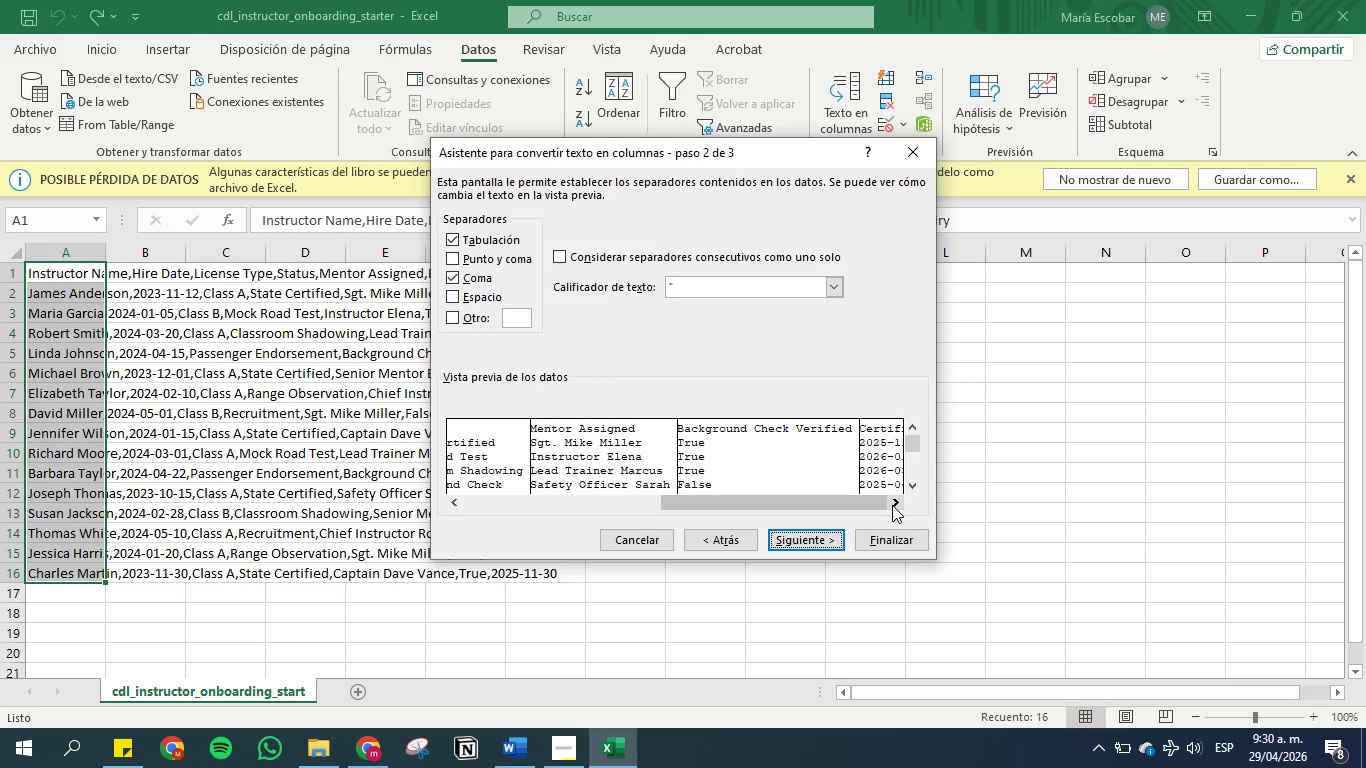 
left_click([892, 505])
 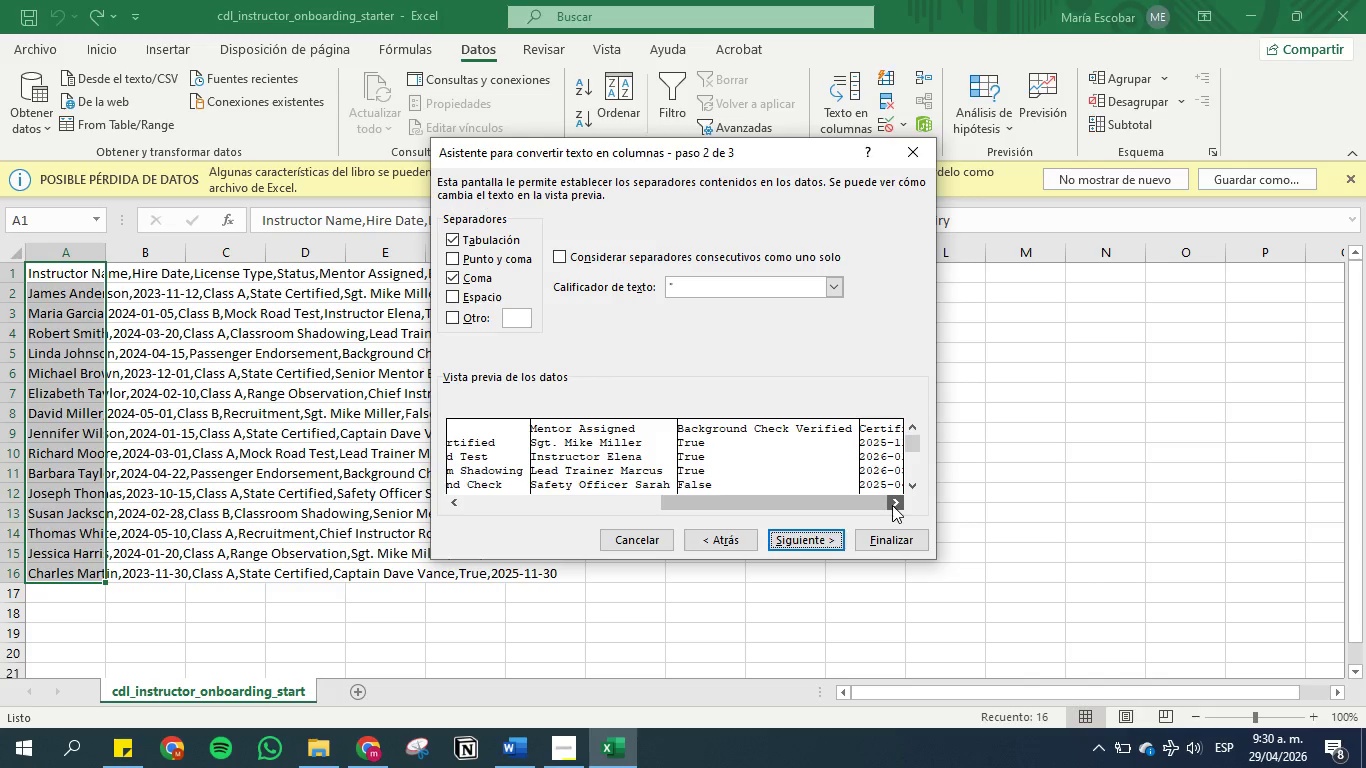 
double_click([892, 505])
 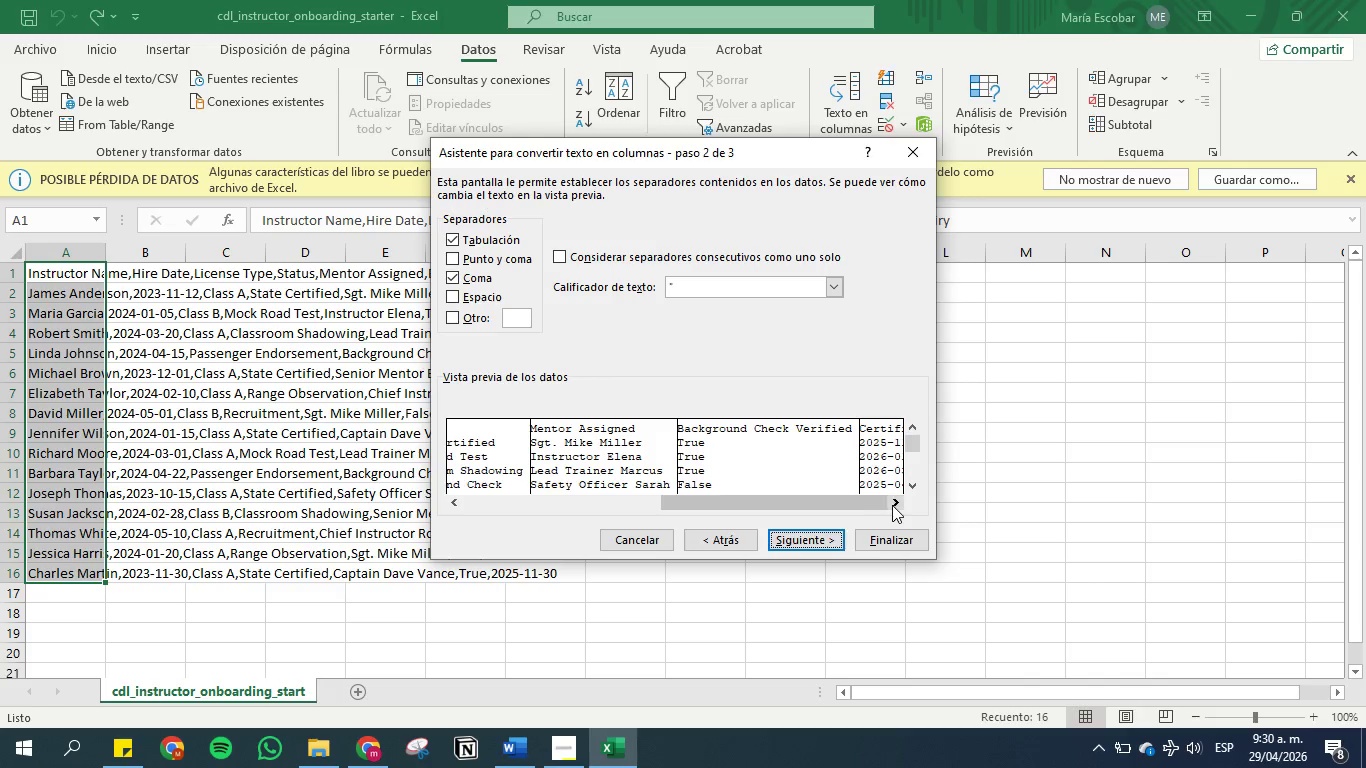 
double_click([892, 505])
 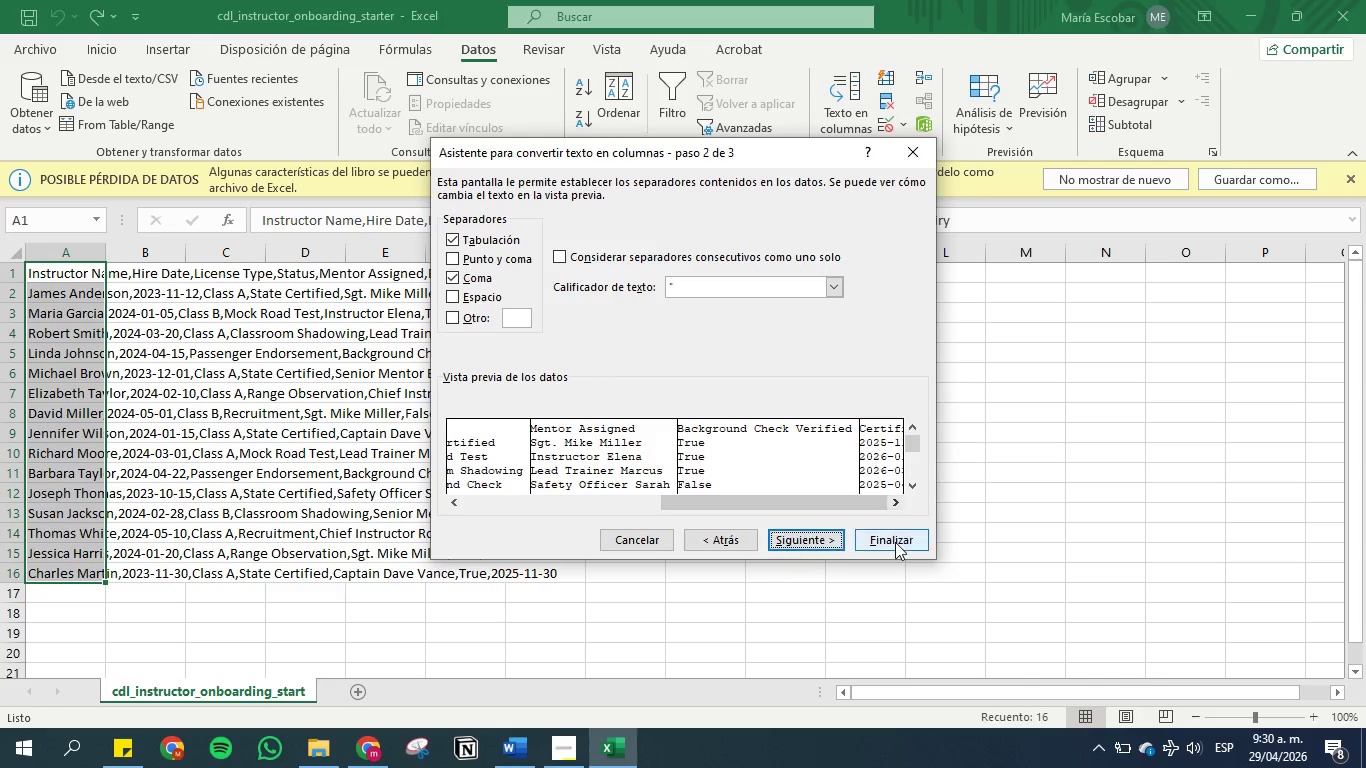 
left_click([896, 539])
 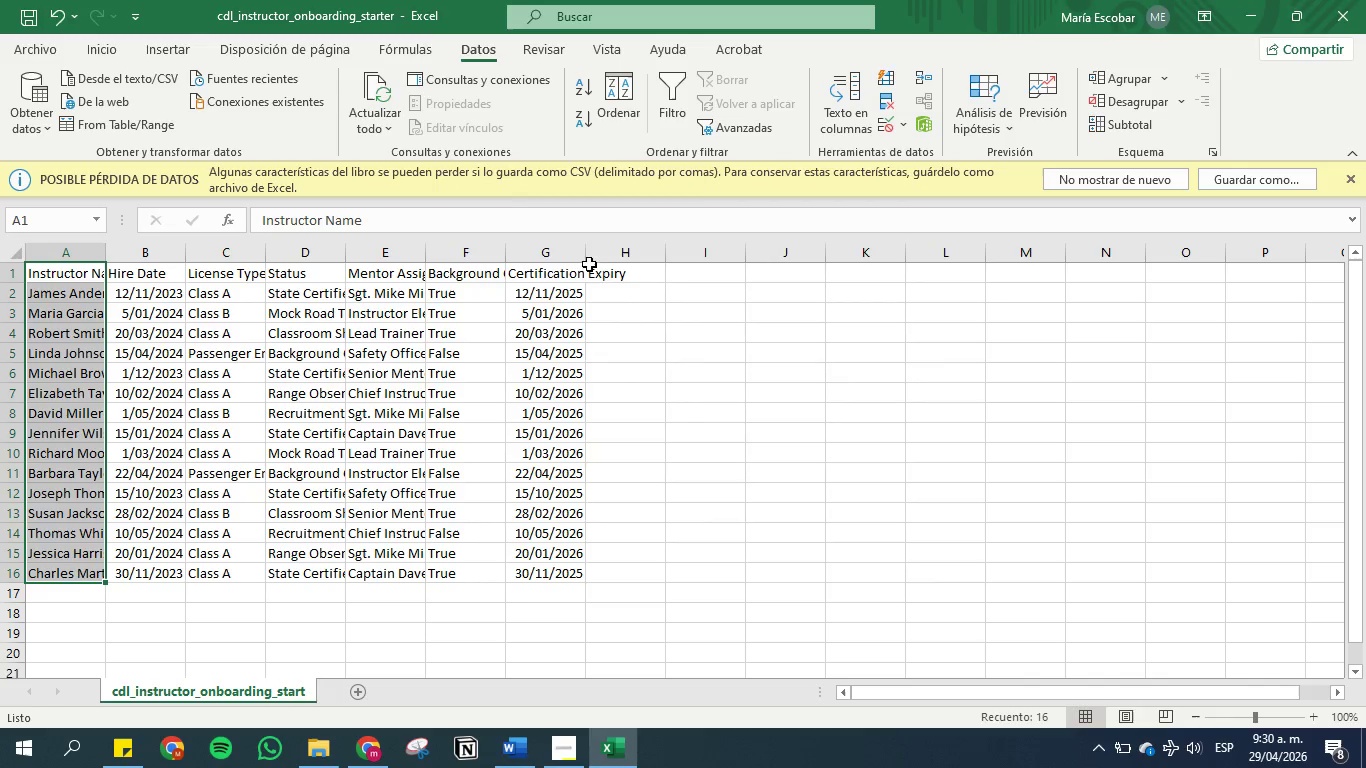 
double_click([584, 254])
 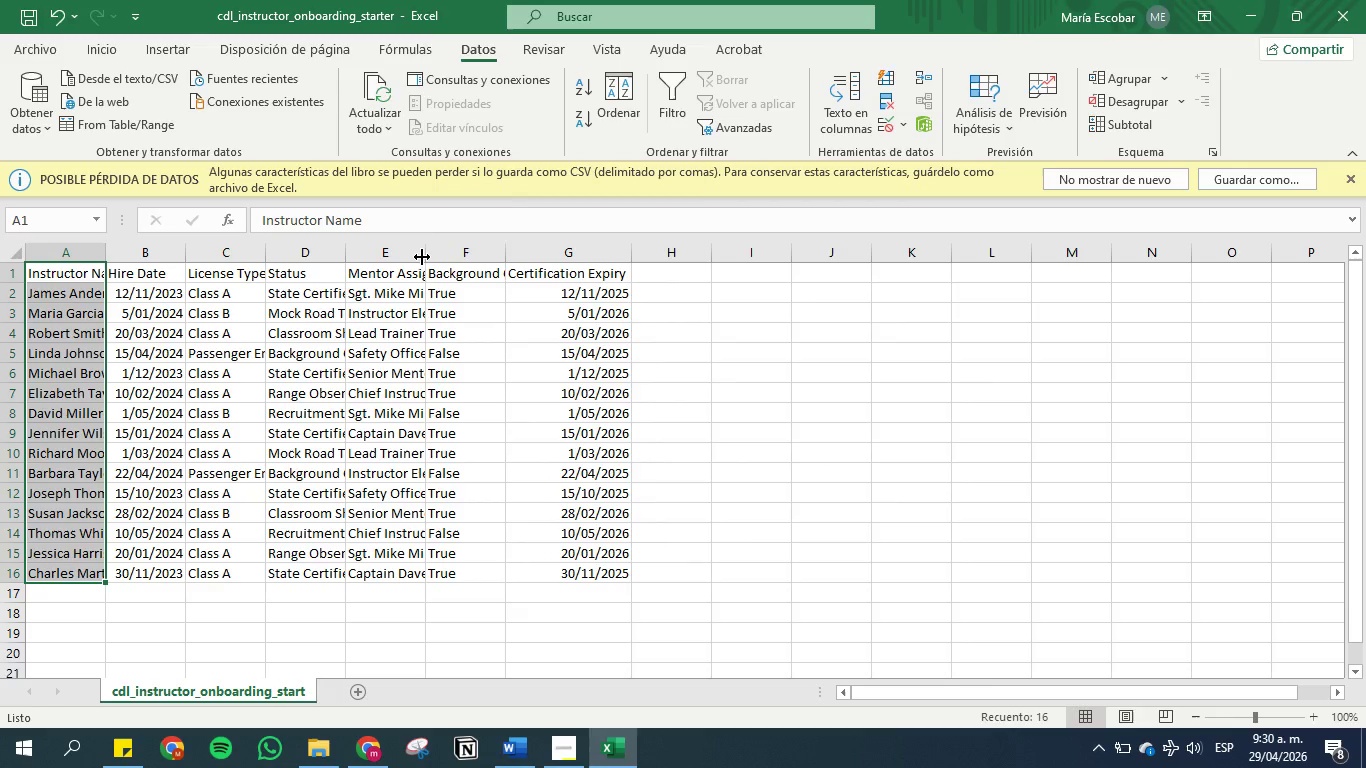 
double_click([422, 257])
 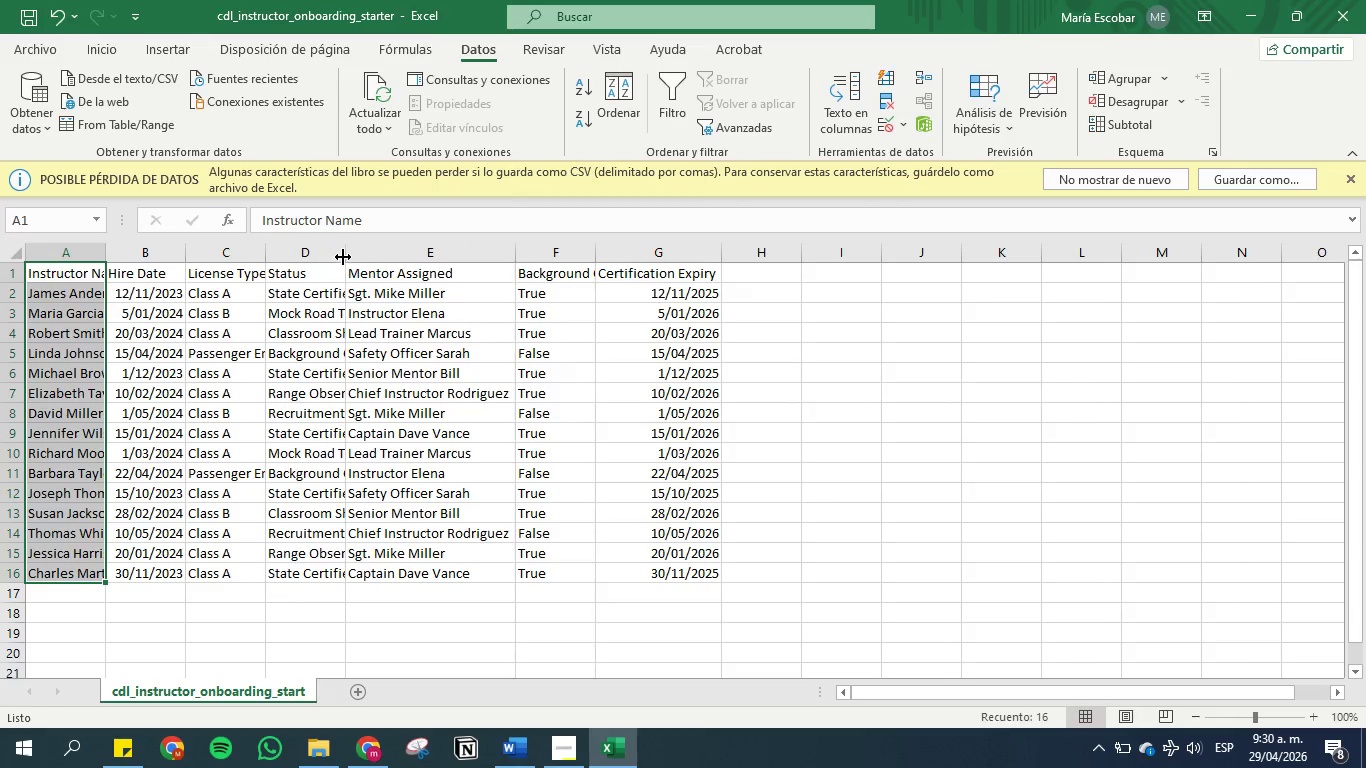 
double_click([348, 253])
 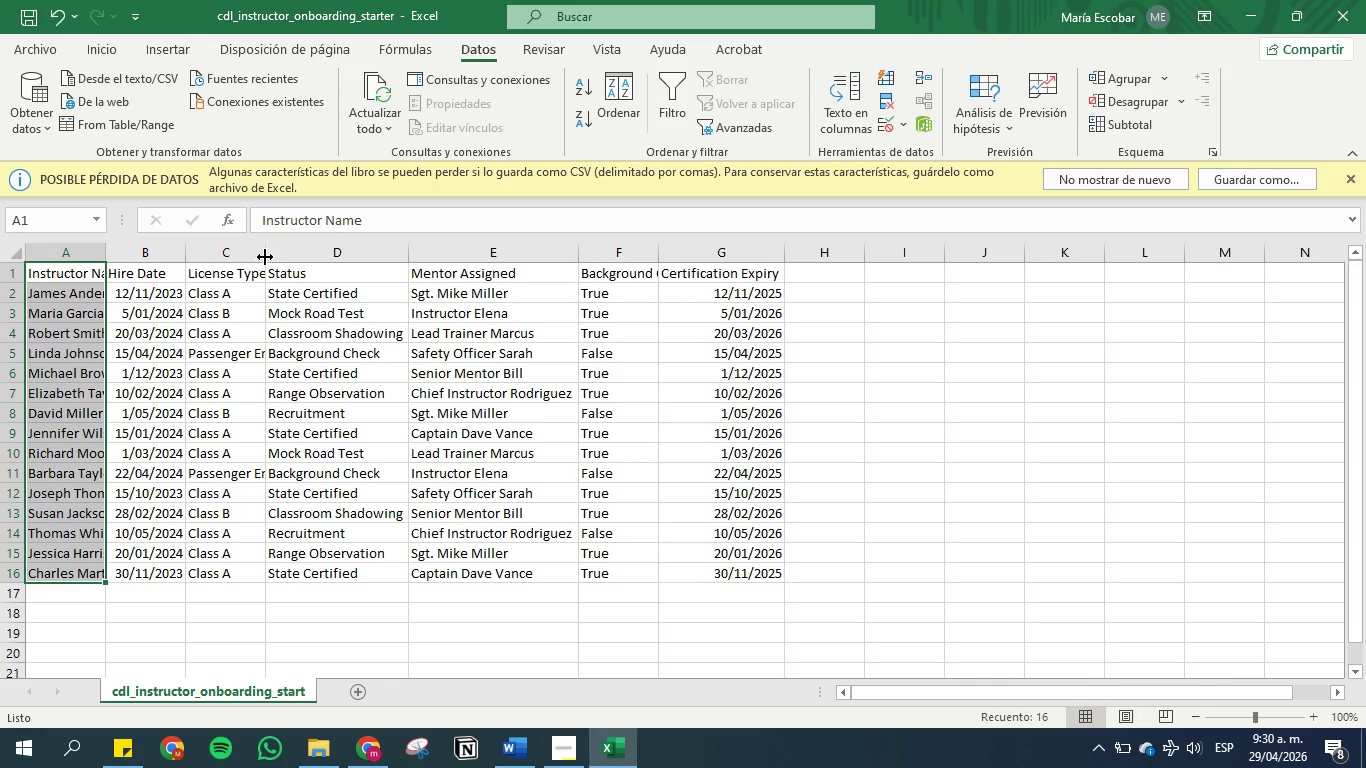 
double_click([265, 254])
 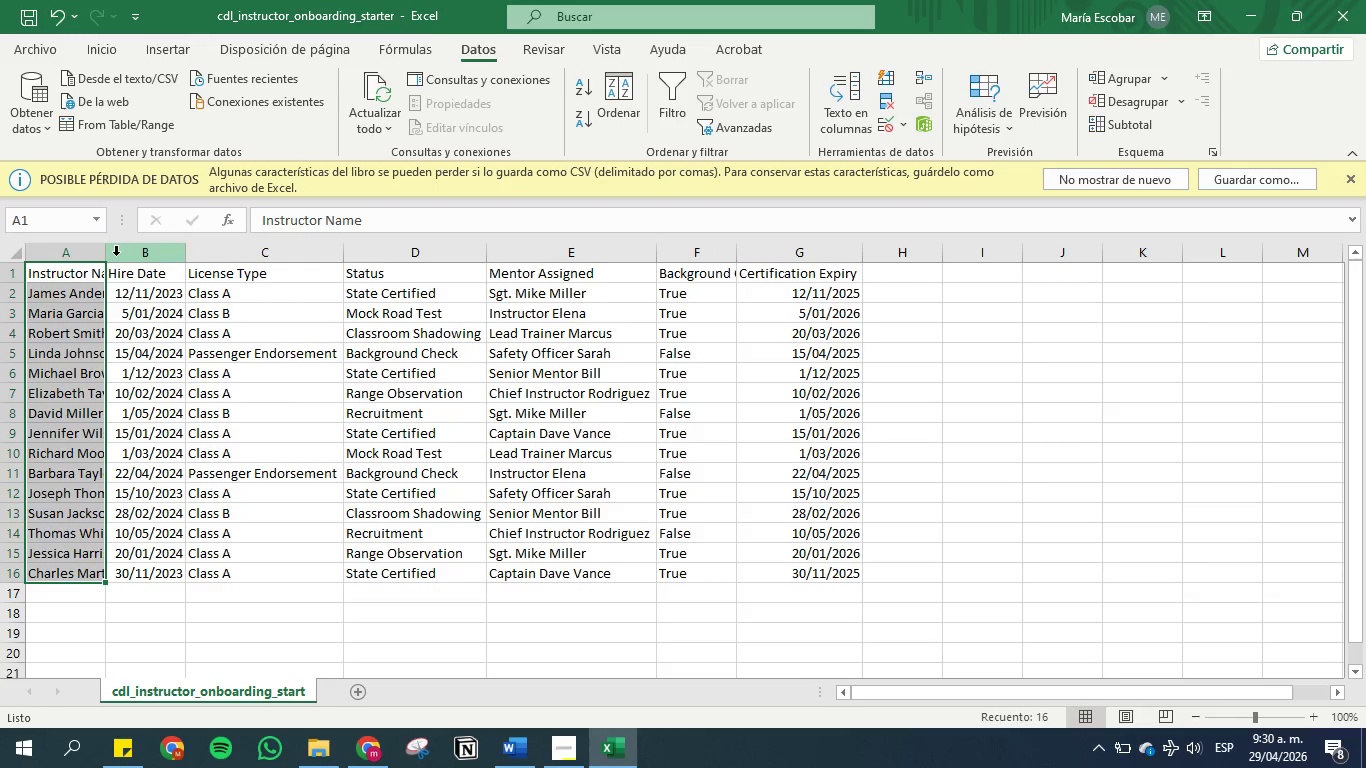 
double_click([107, 255])
 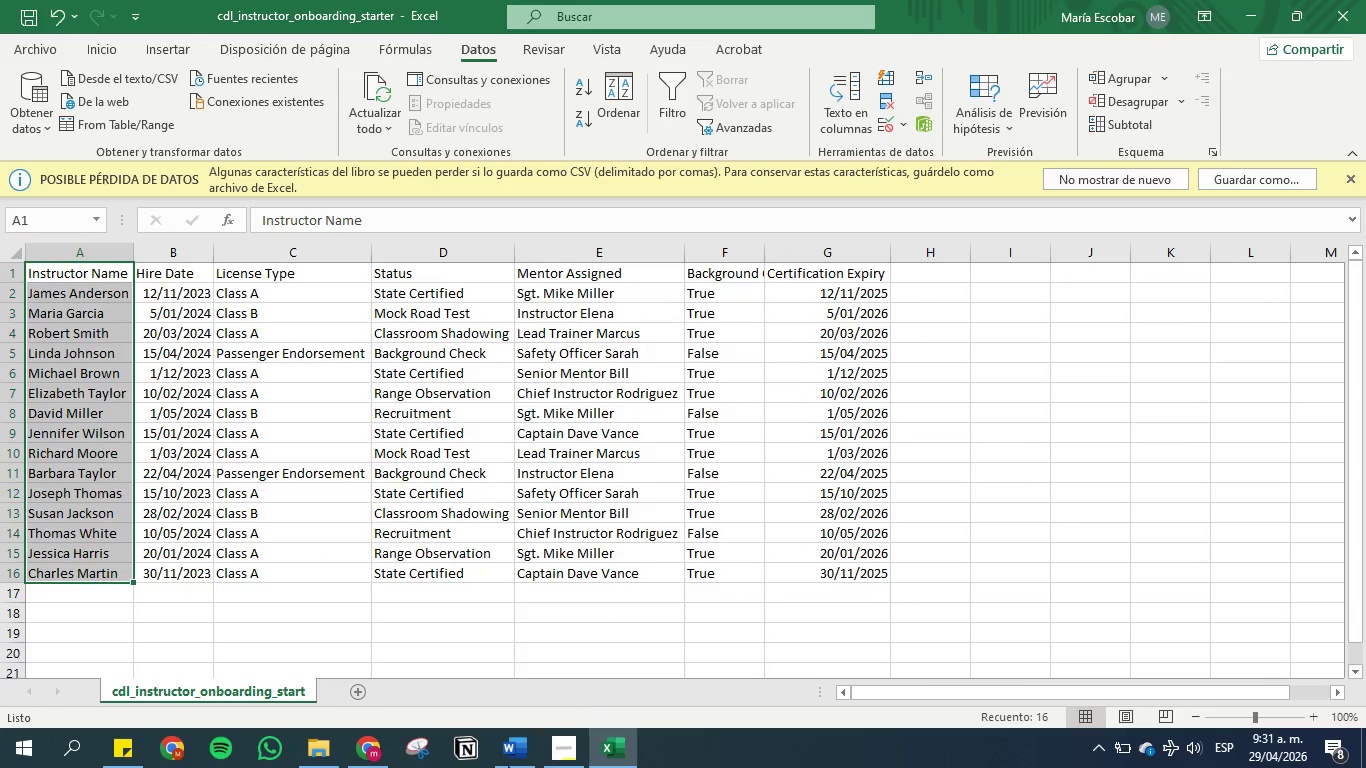 
wait(6.56)
 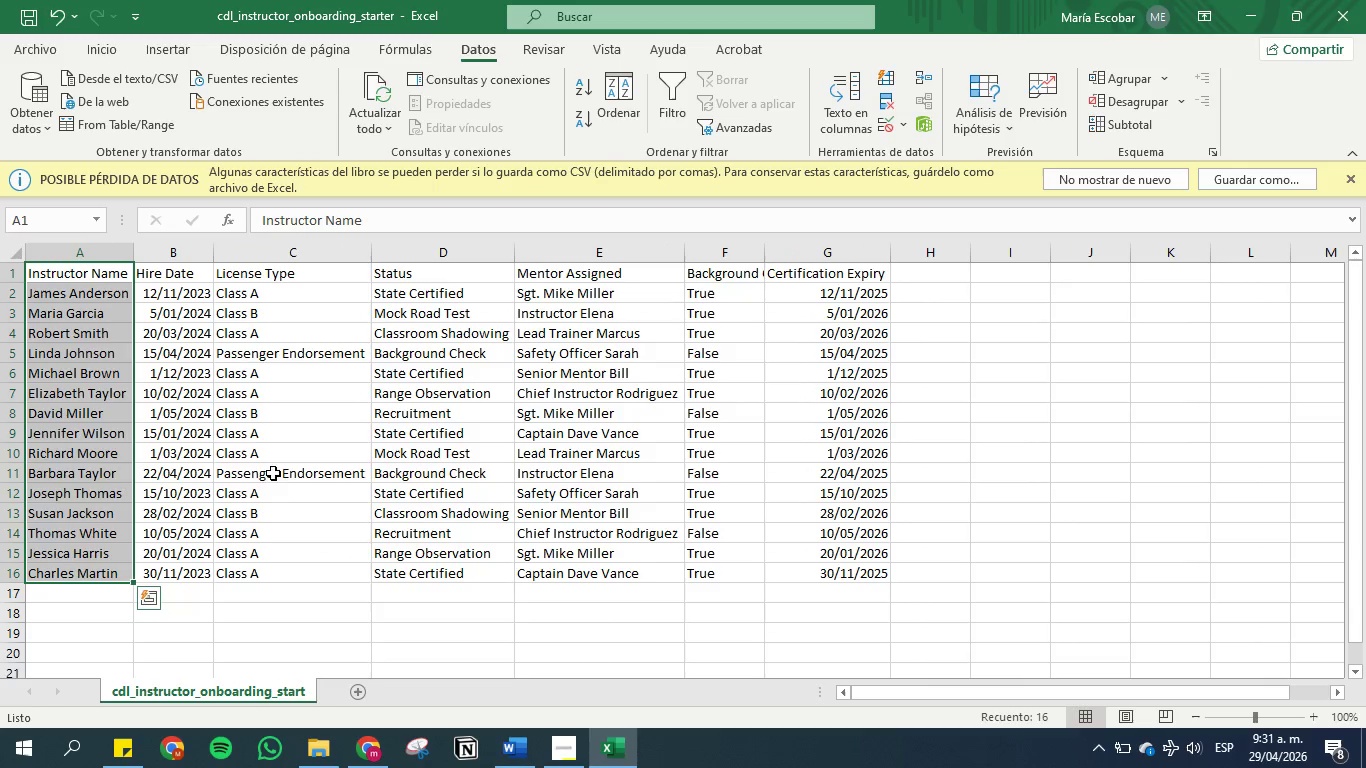 
left_click([453, 756])
 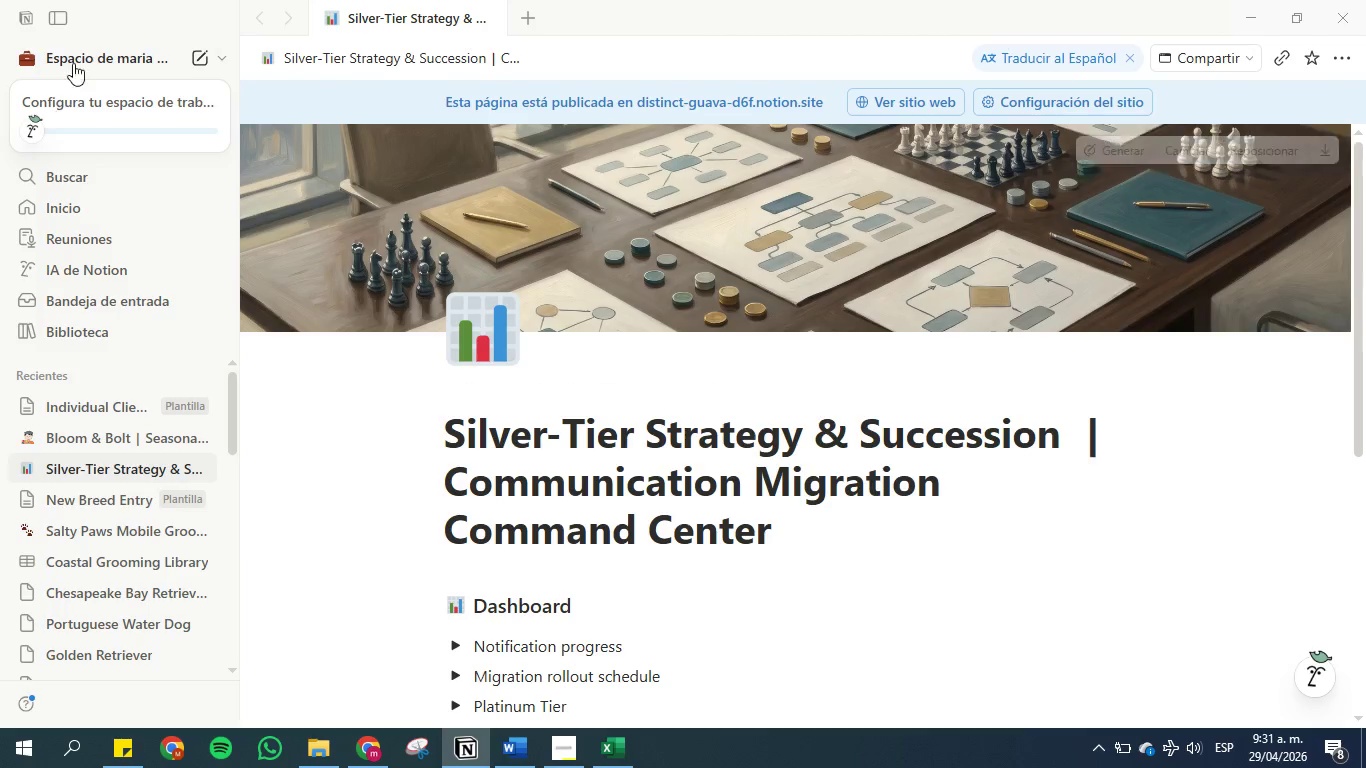 
left_click([202, 55])
 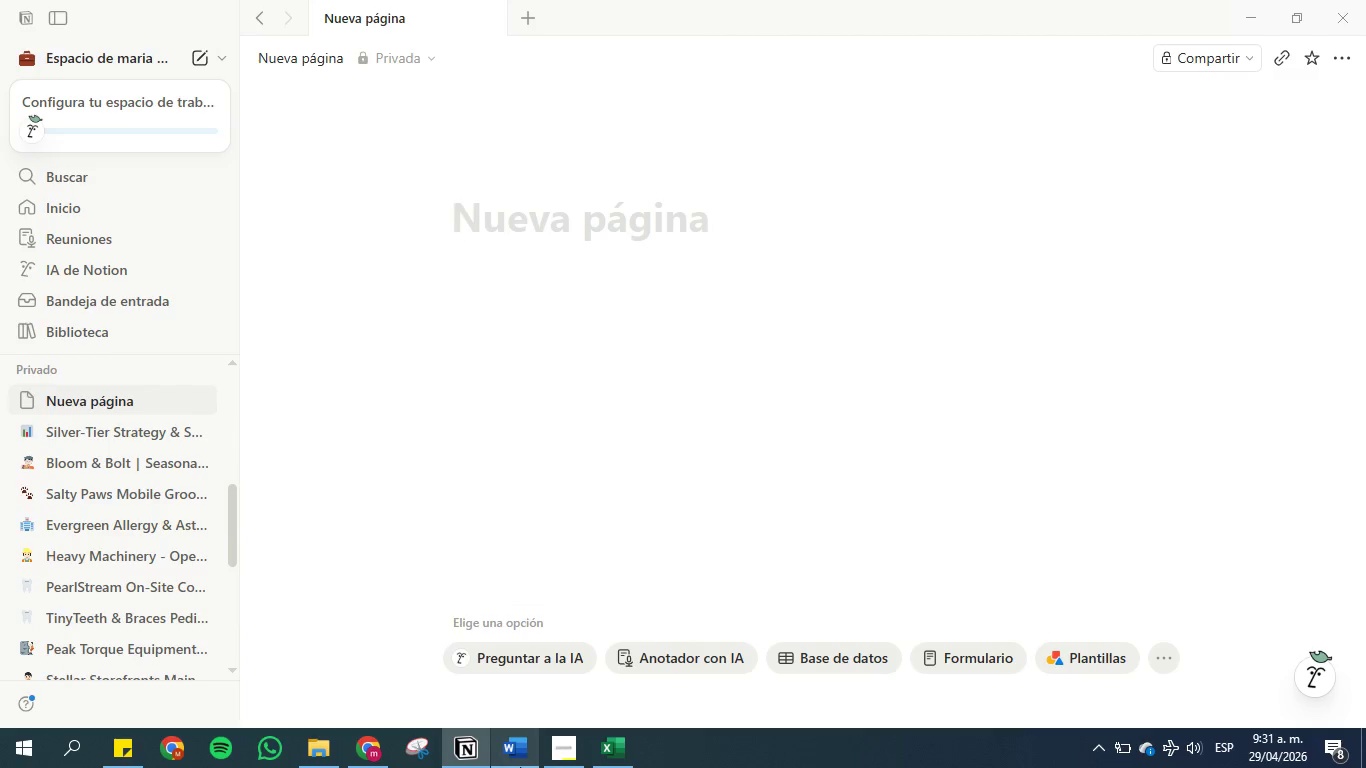 
left_click([509, 755])
 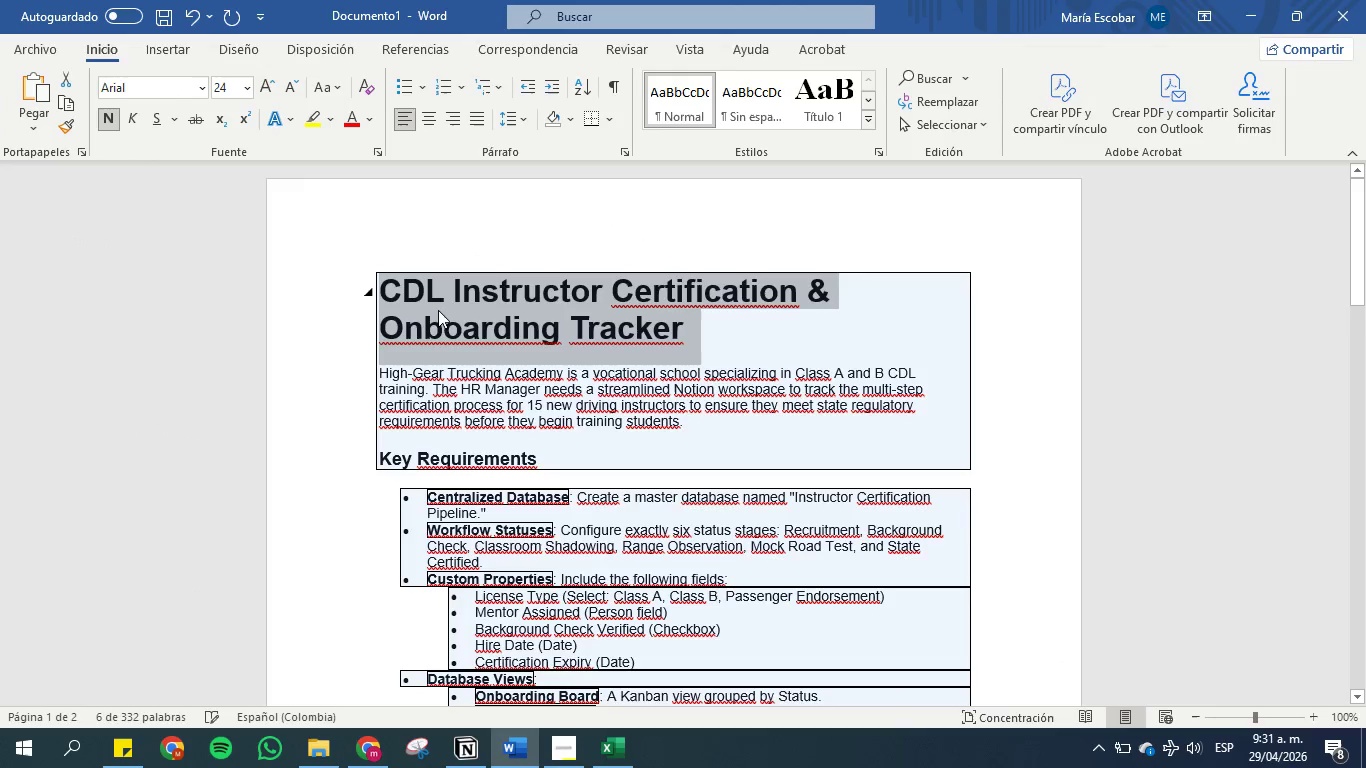 
left_click([434, 285])
 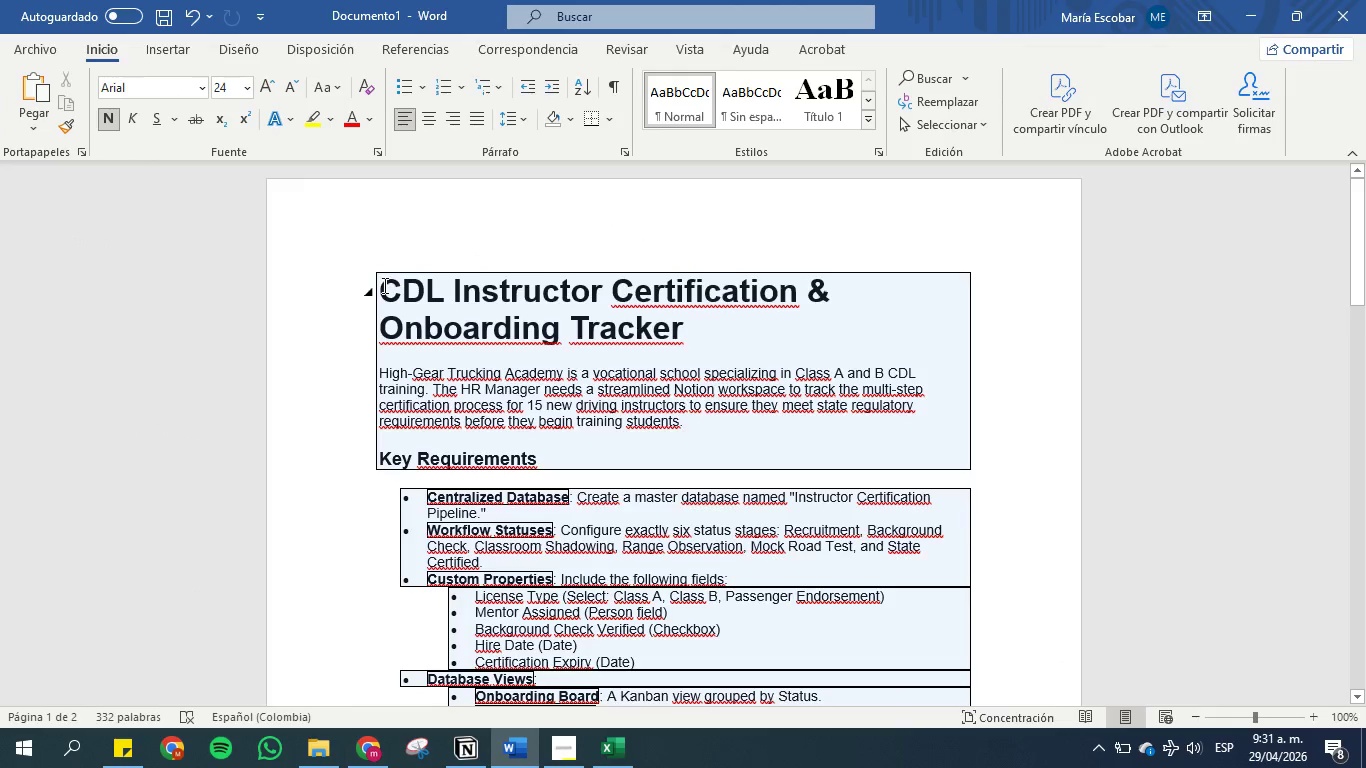 
left_click_drag(start_coordinate=[381, 285], to_coordinate=[696, 329])
 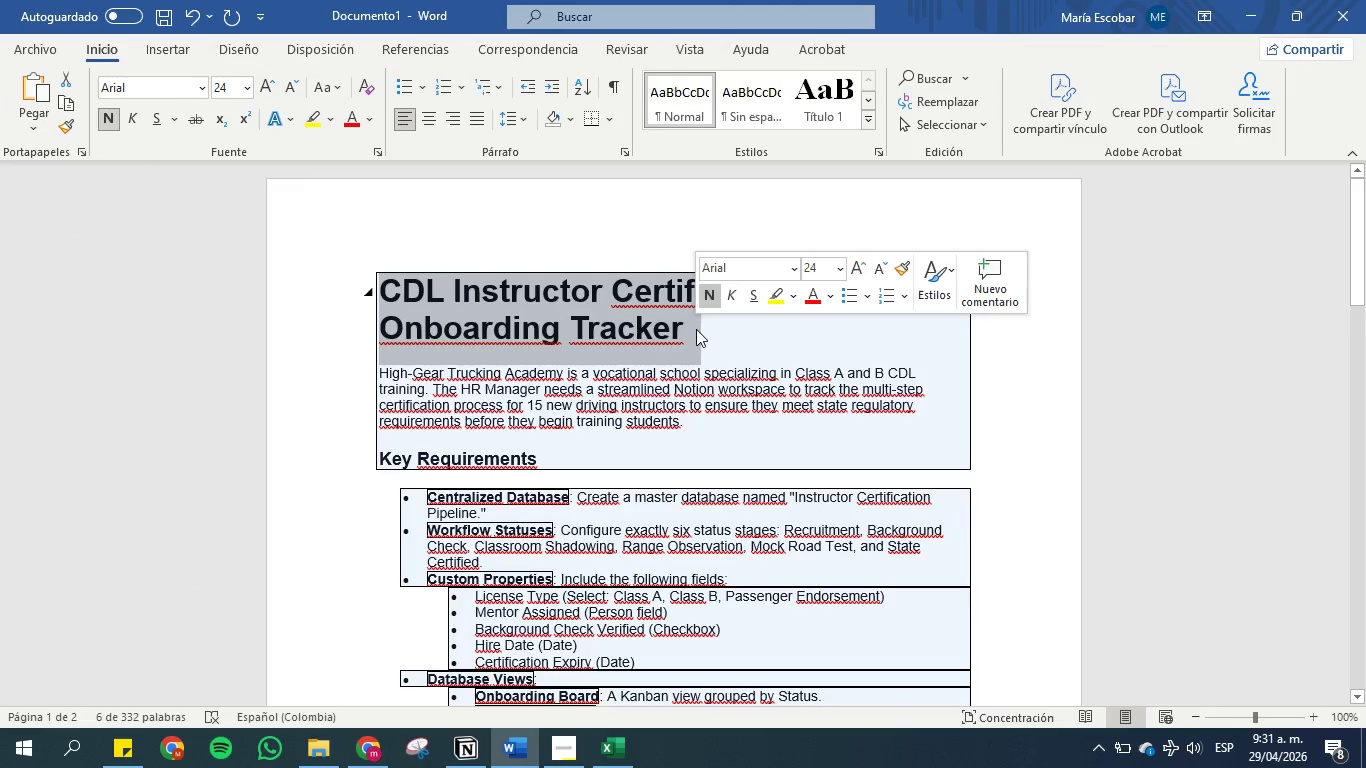 
key(Control+C)
 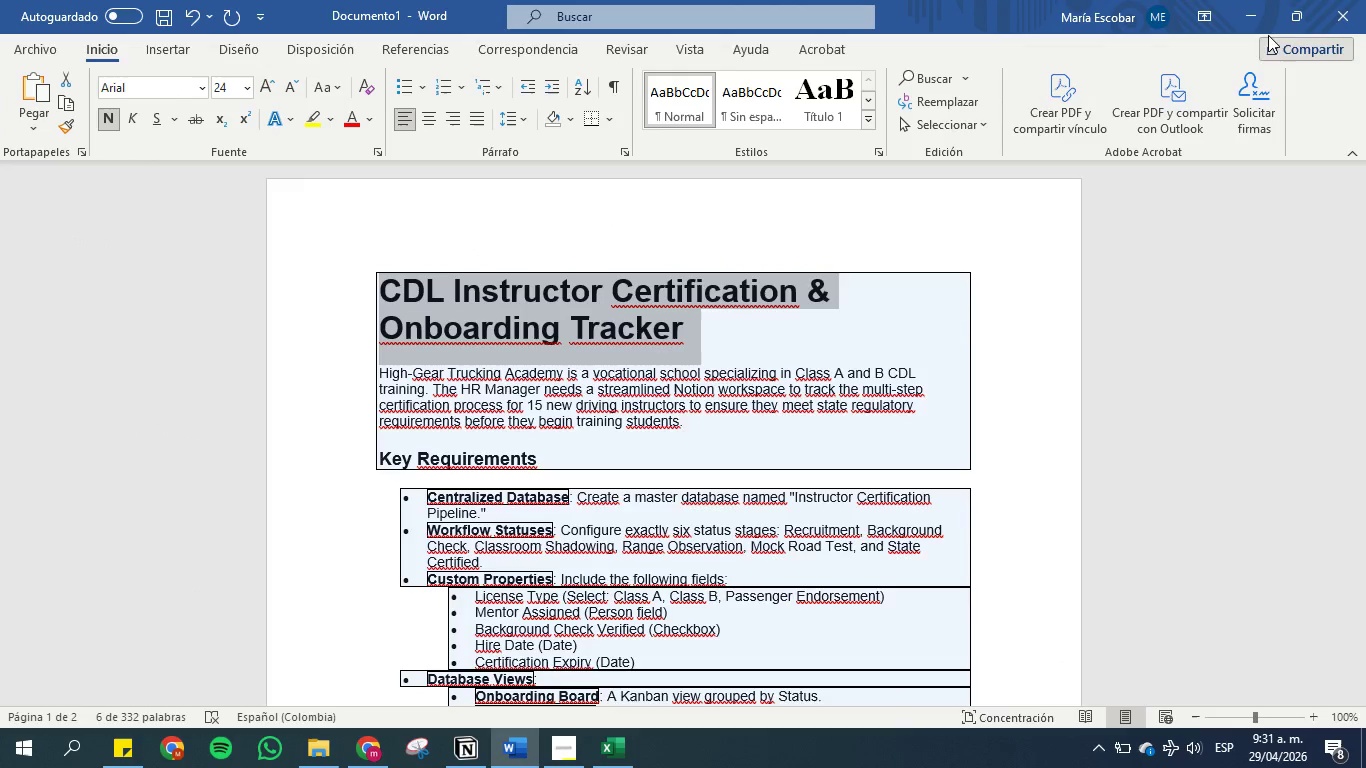 
left_click([1247, 17])
 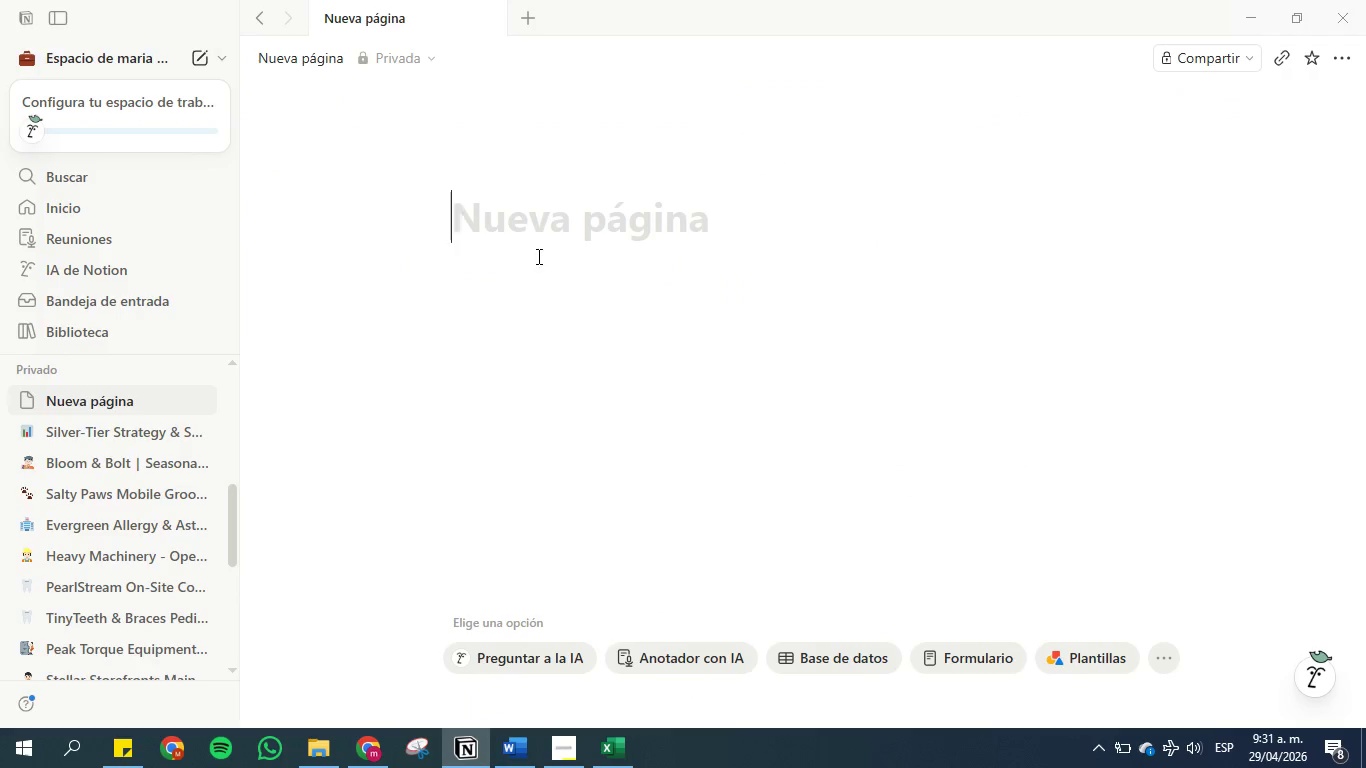 
left_click([535, 221])
 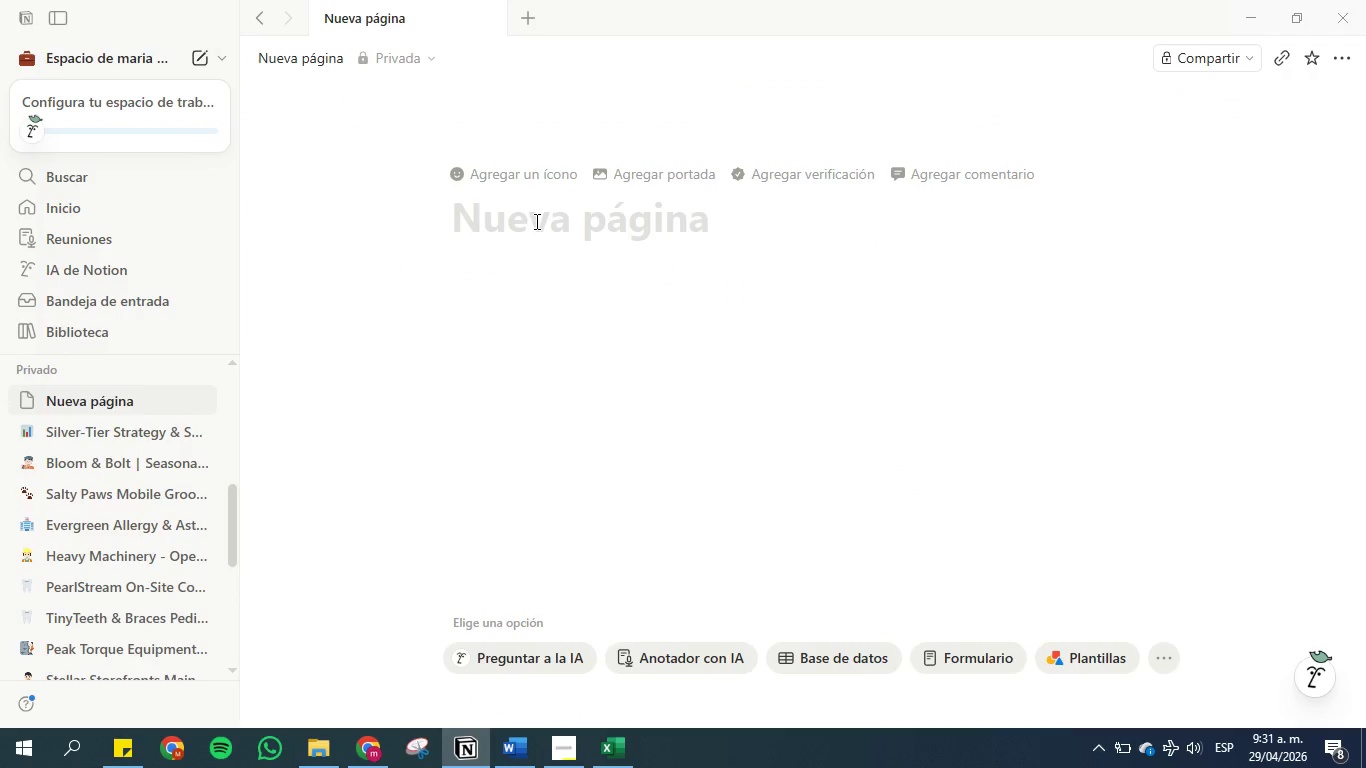 
key(Control+V)
 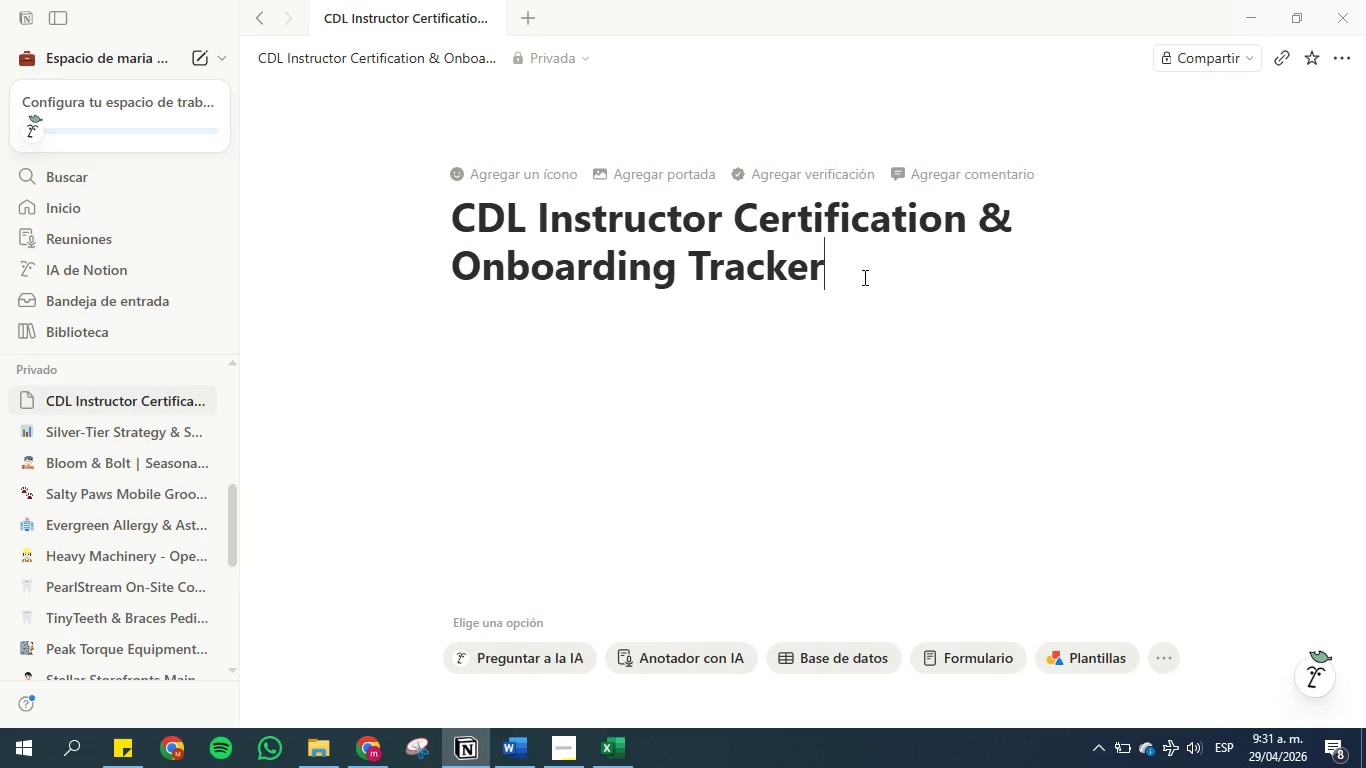 
left_click_drag(start_coordinate=[843, 268], to_coordinate=[685, 264])
 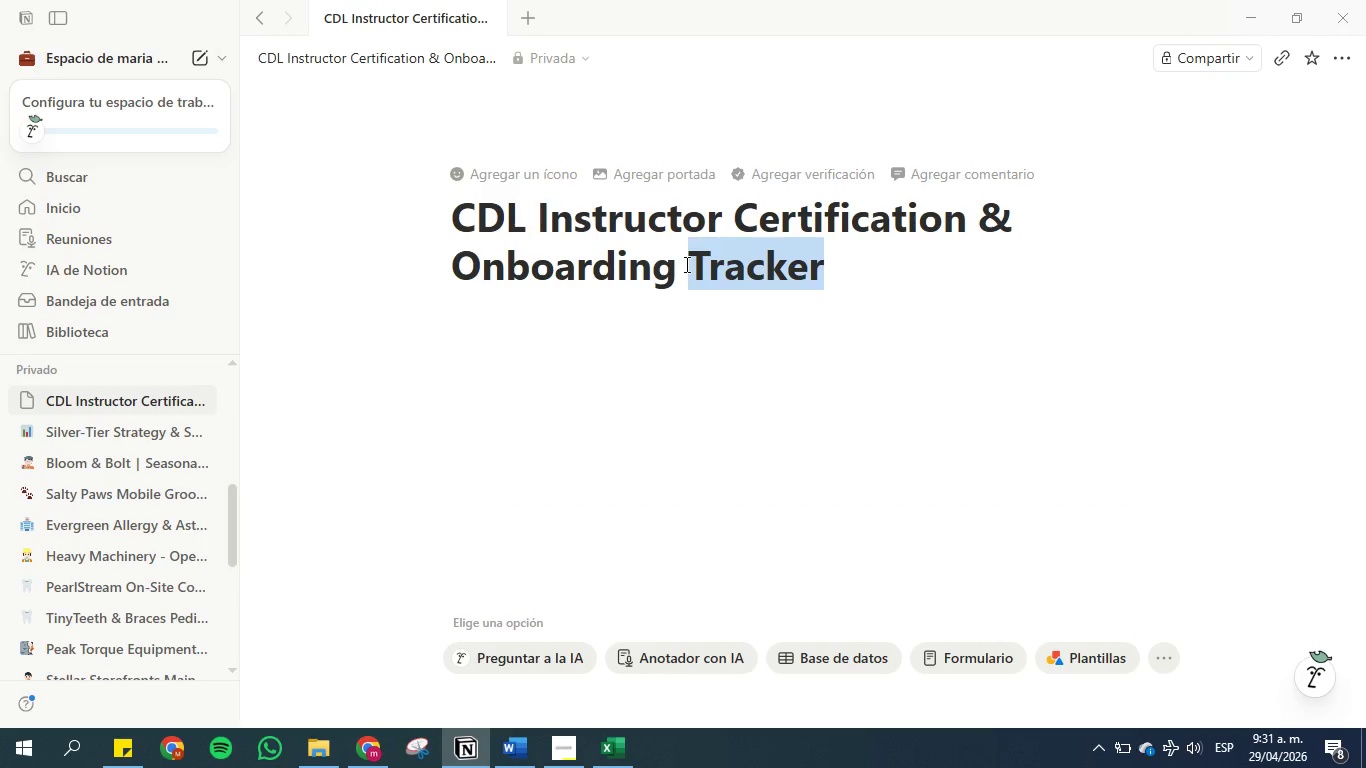 
key(Backspace)
 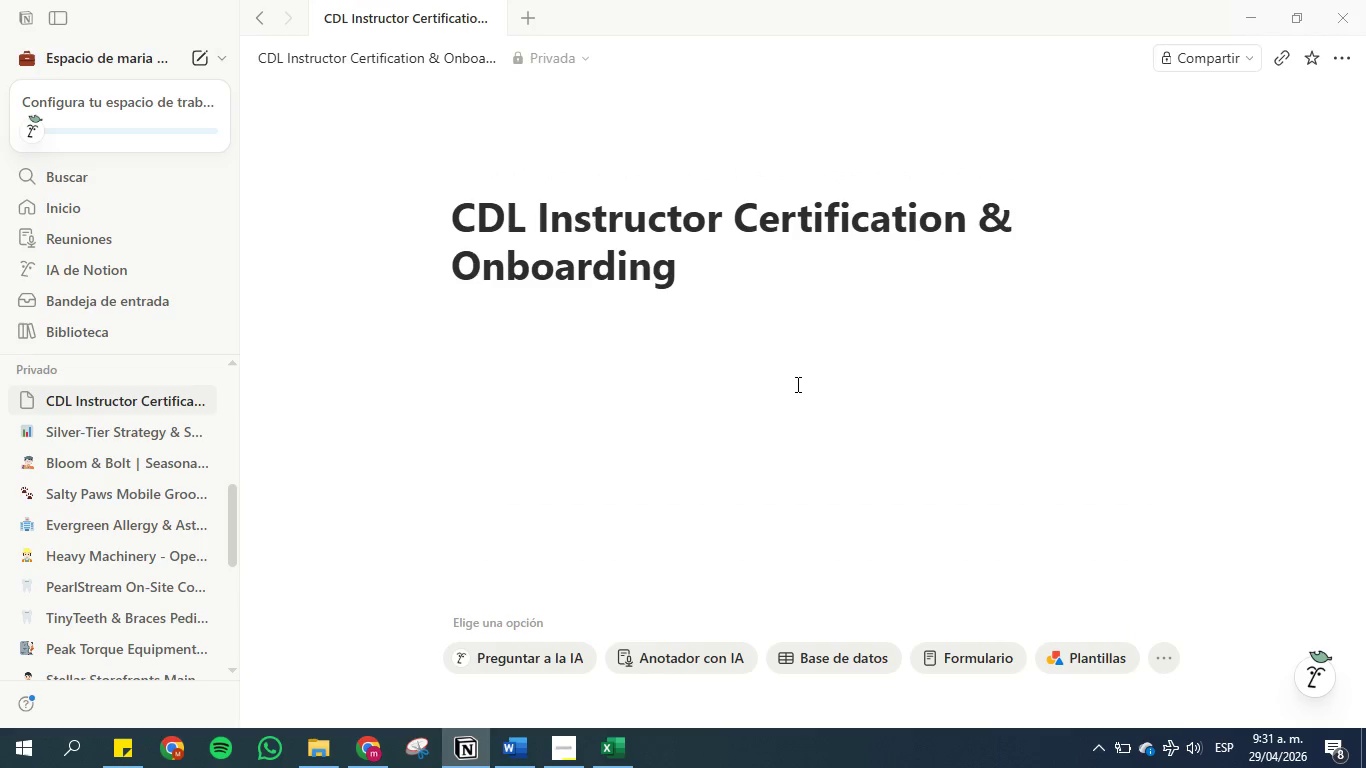 
hold_key(key=ControlLeft, duration=1.5)
 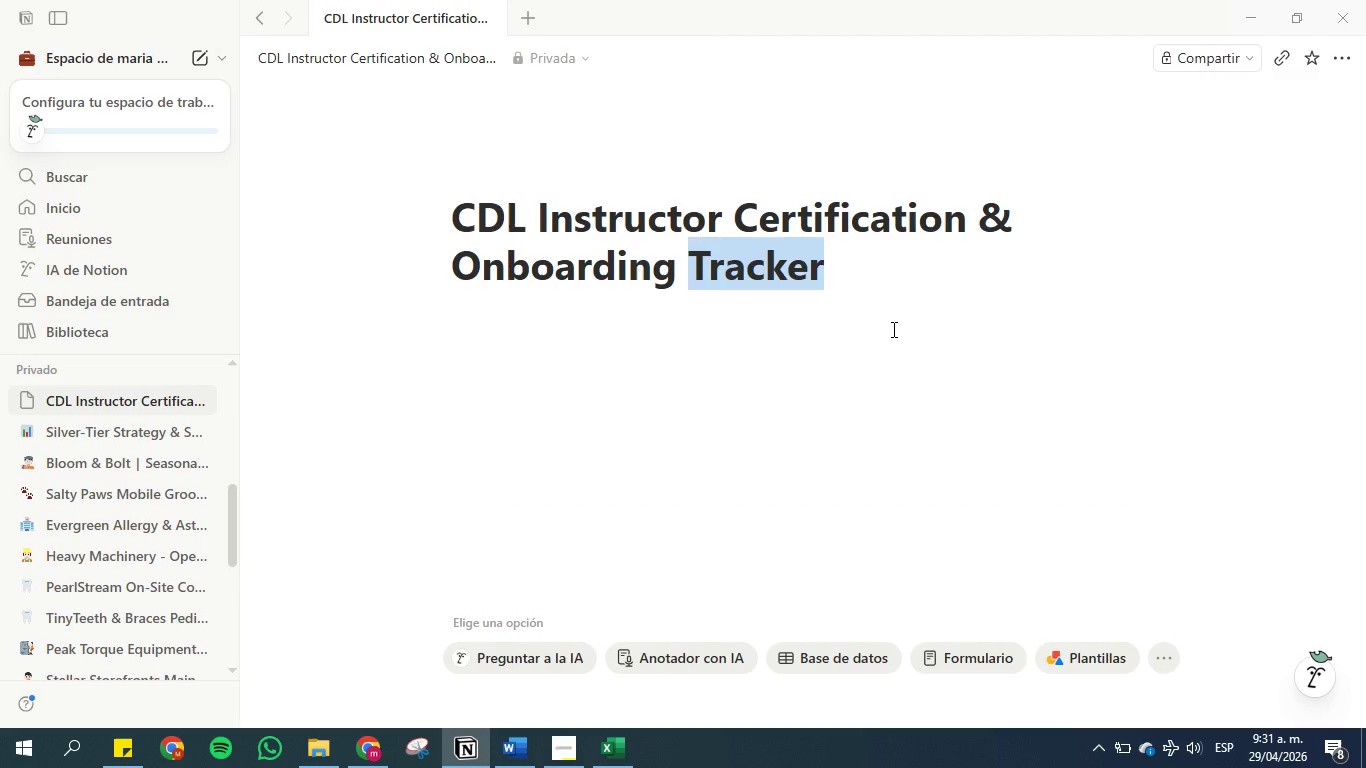 
key(Control+Z)
 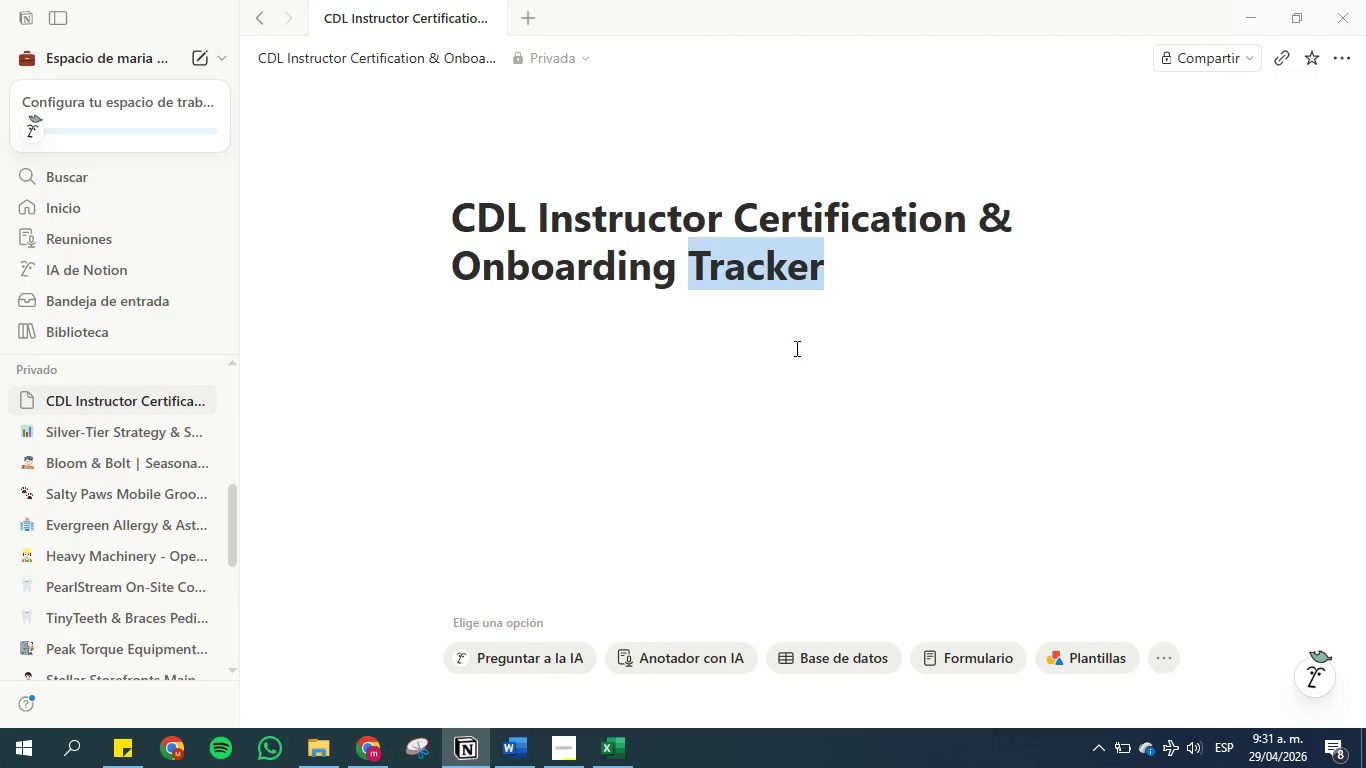 
left_click([733, 367])
 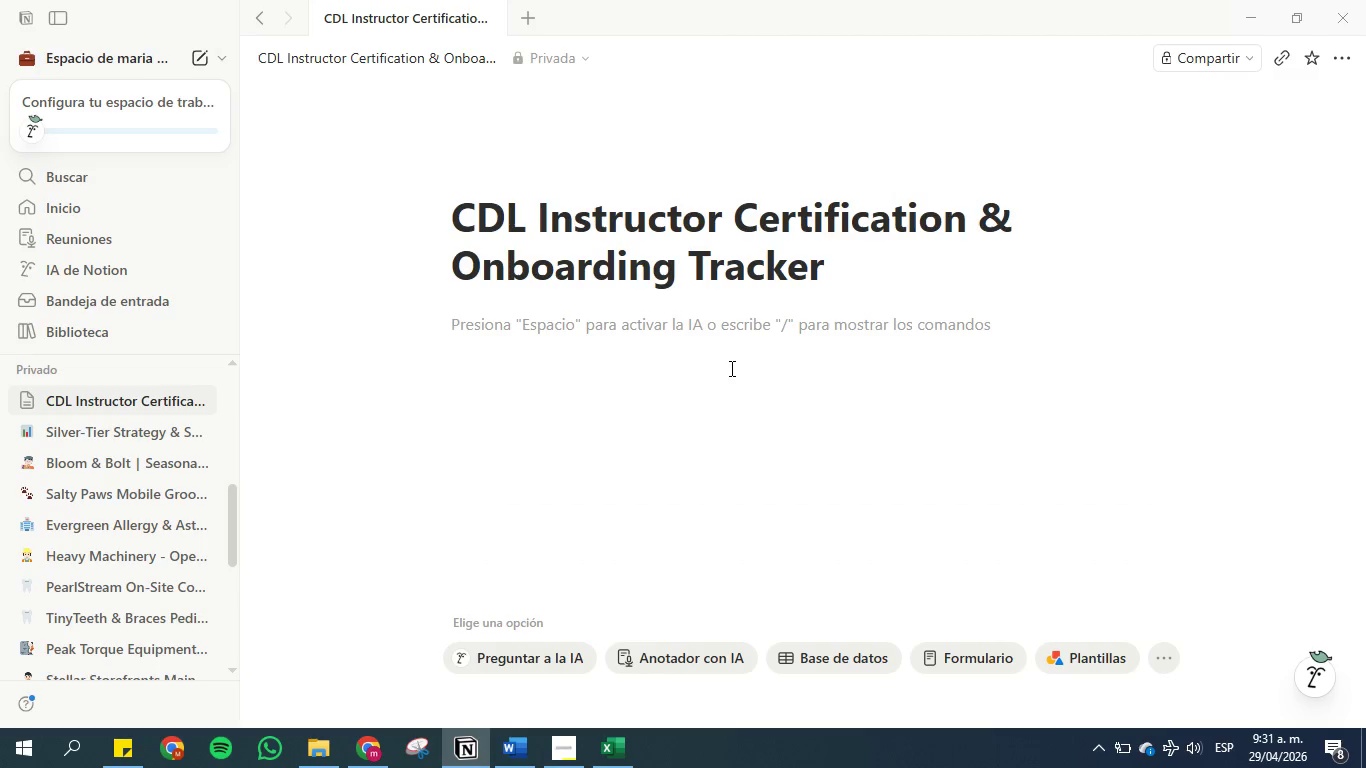 
key(Enter)
 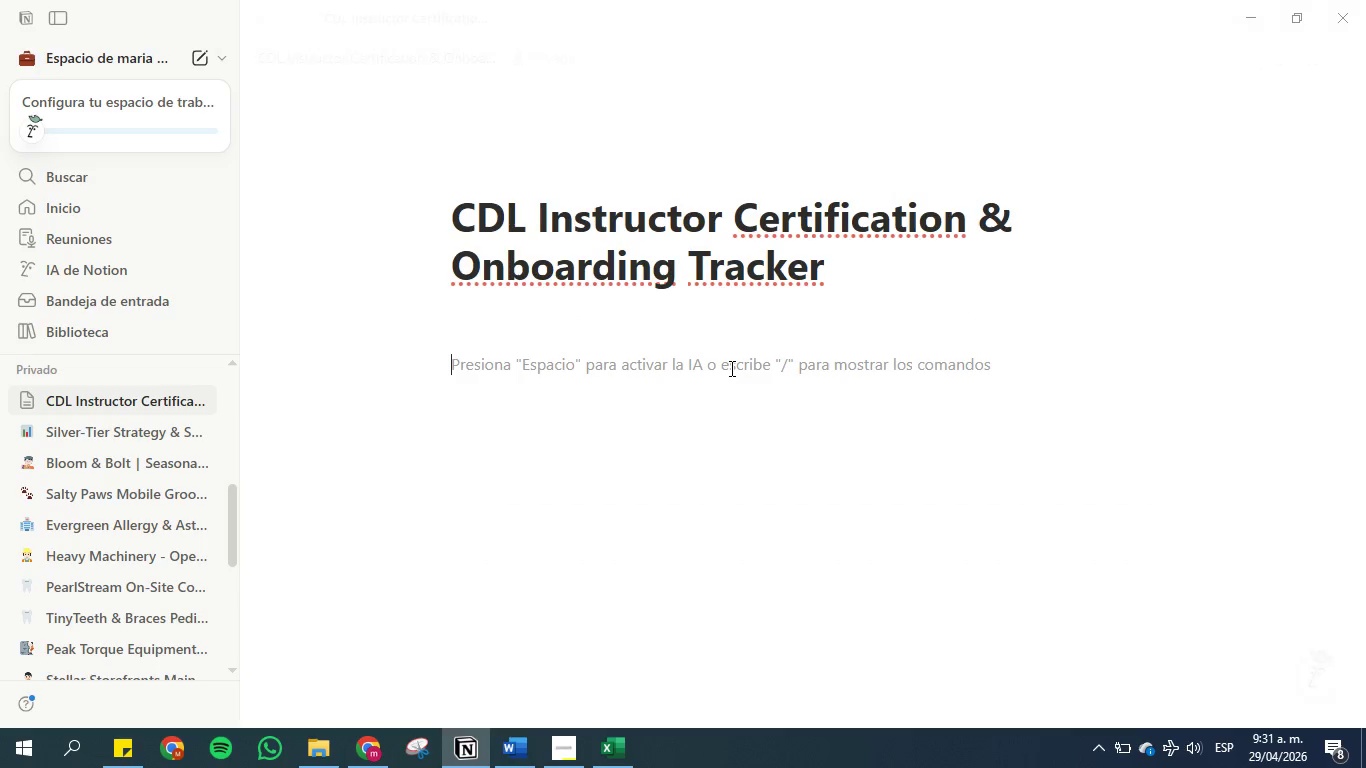 
type(&tab)
 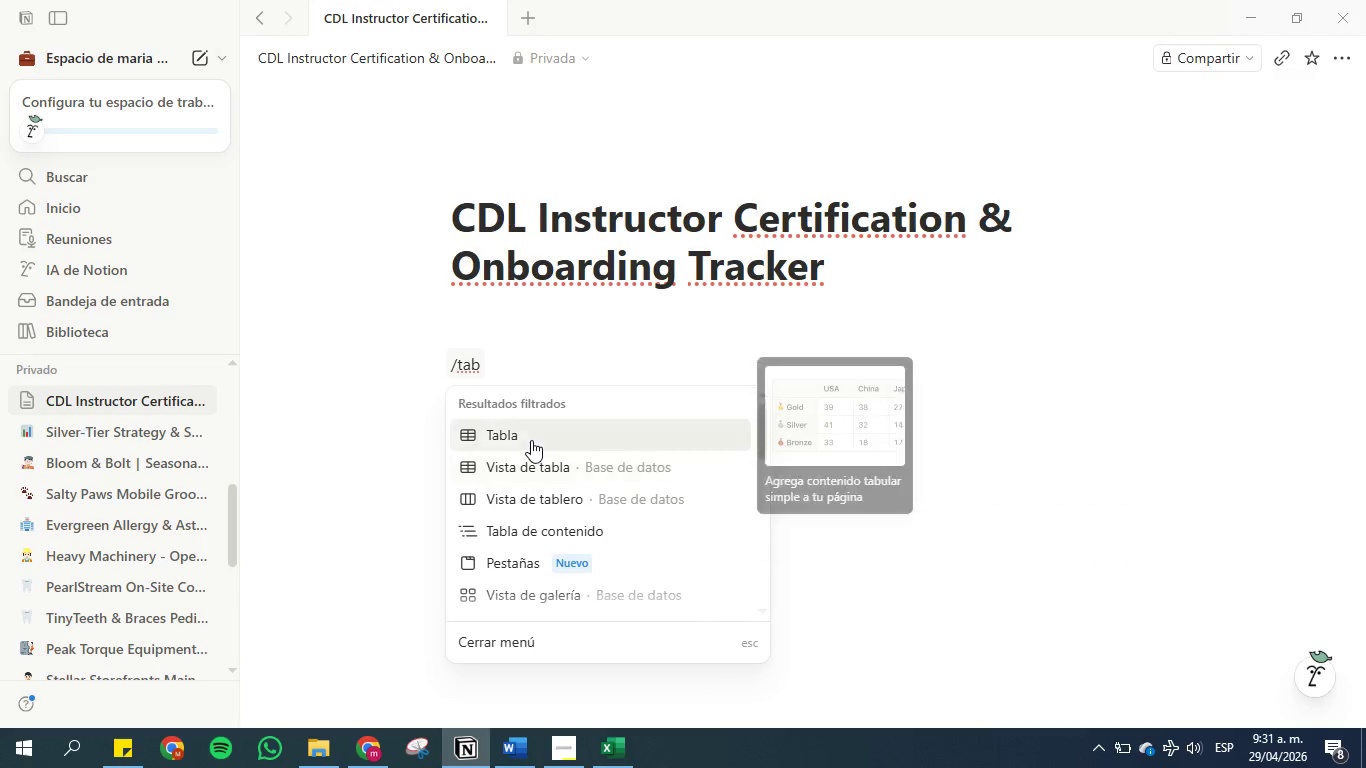 
left_click([531, 439])
 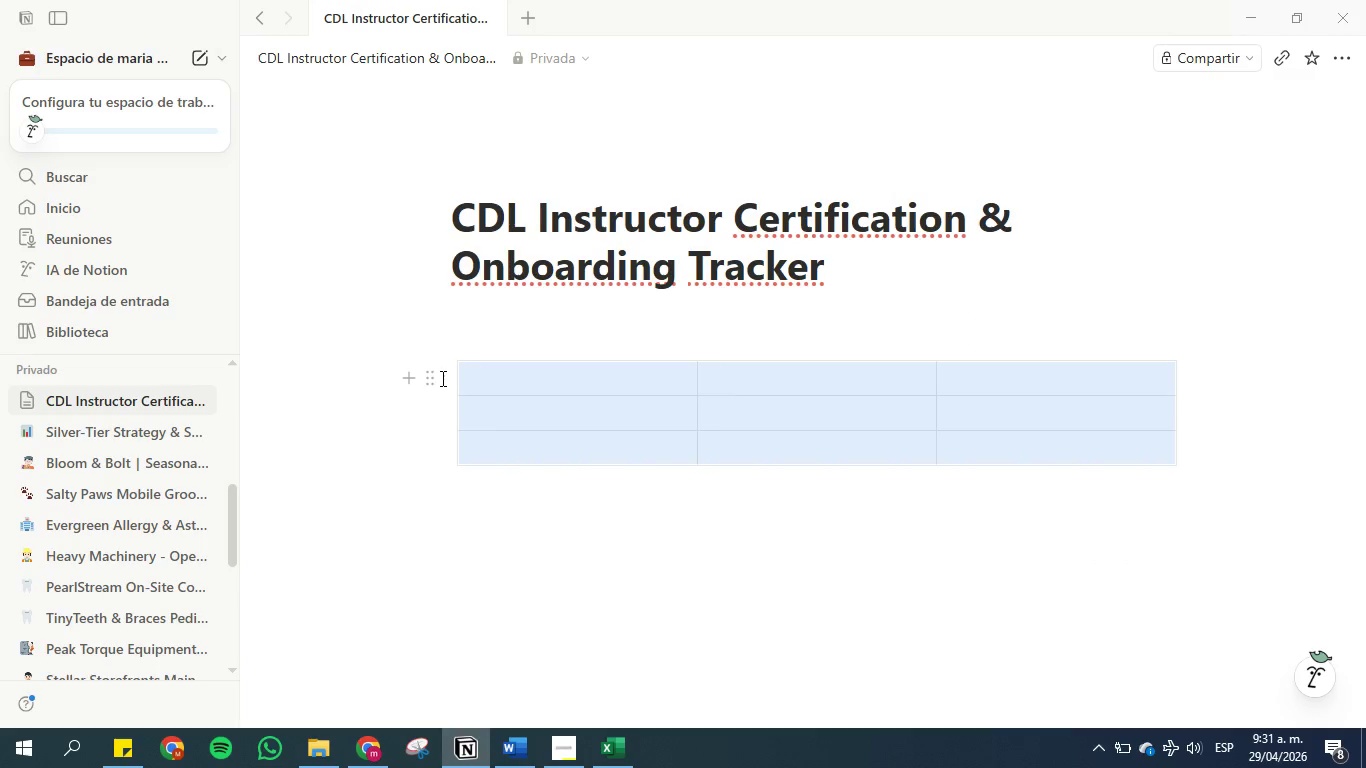 
left_click([436, 378])
 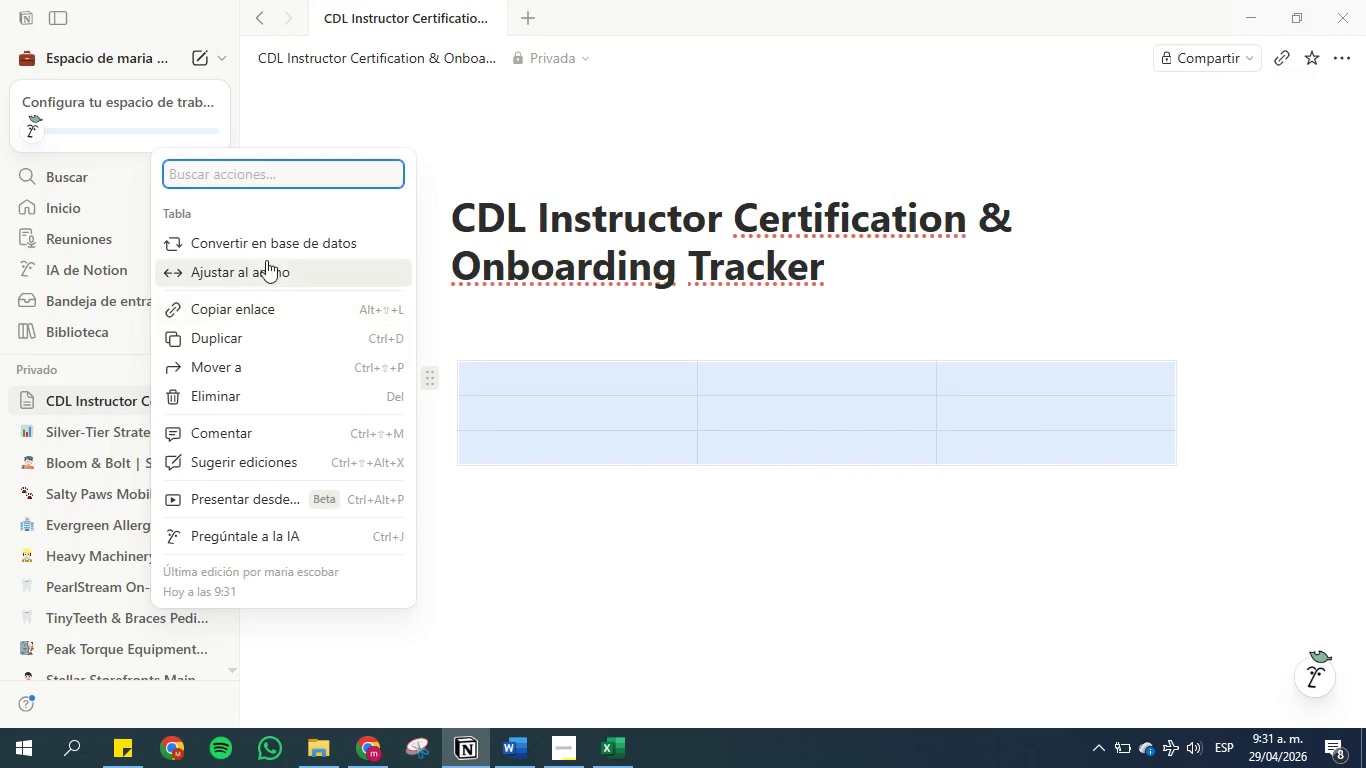 
left_click([274, 246])
 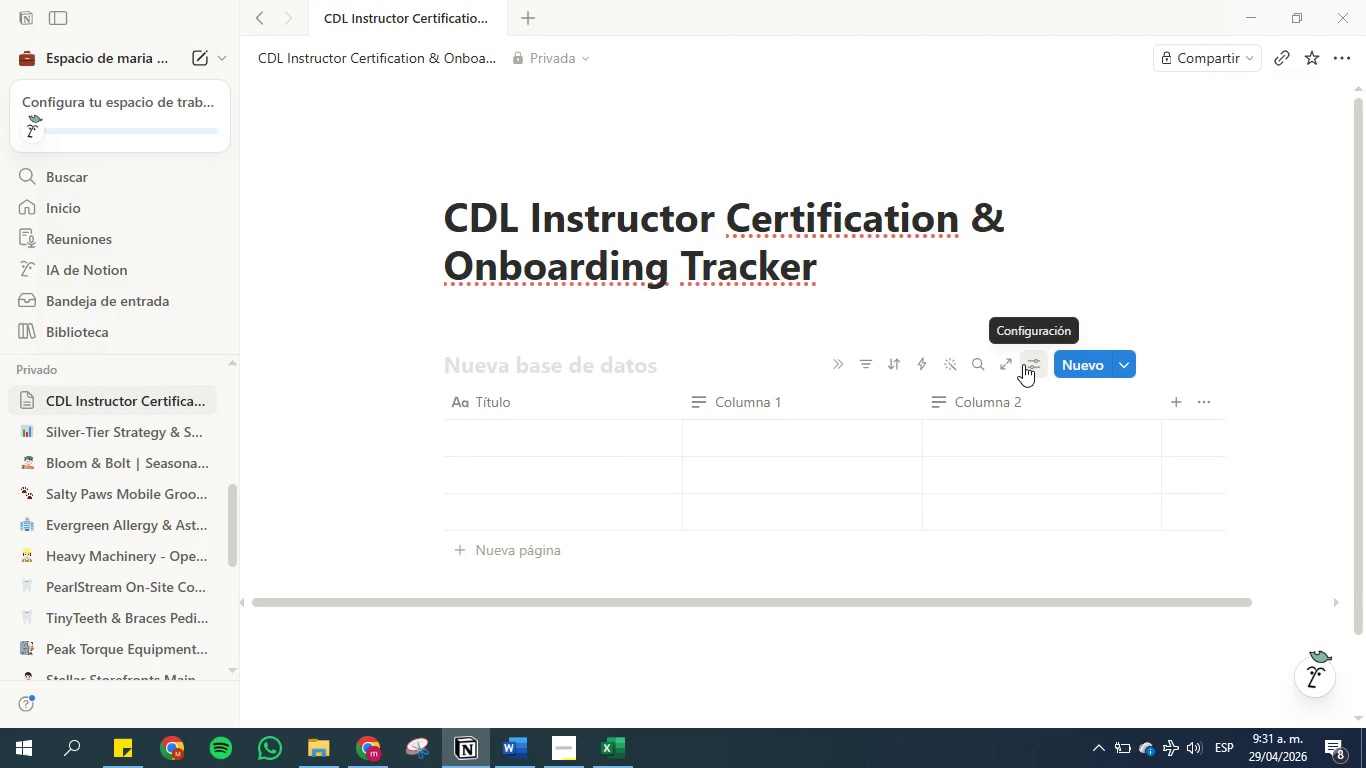 
left_click([1023, 364])
 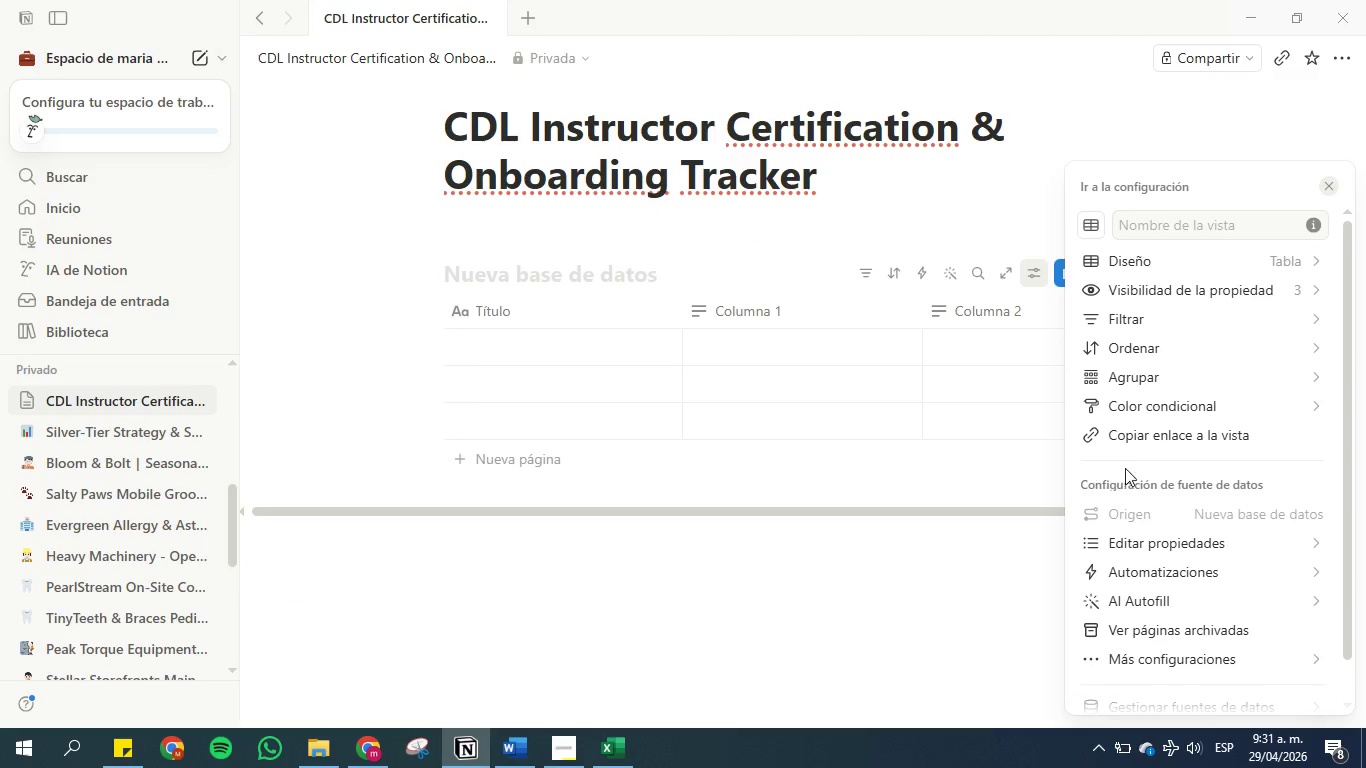 
scroll: coordinate [1213, 606], scroll_direction: down, amount: 2.0
 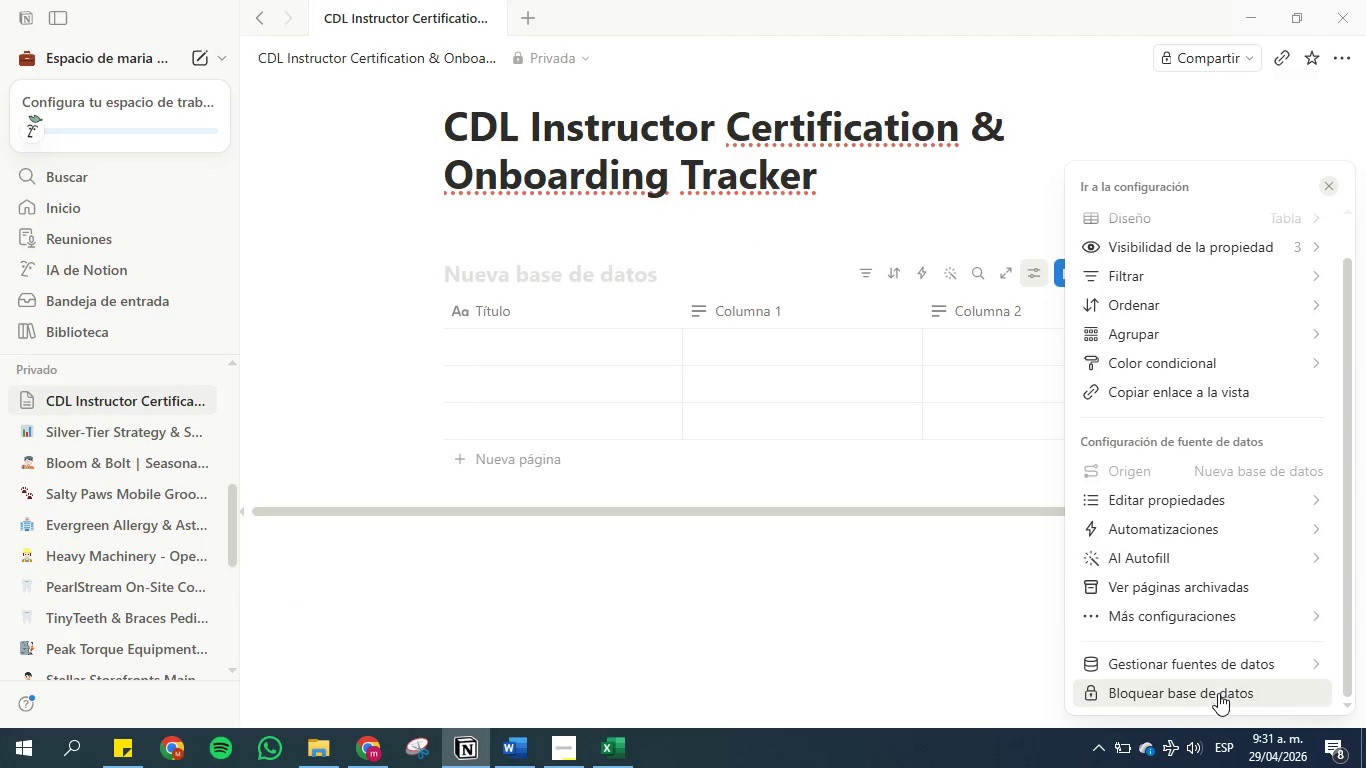 
left_click([1220, 659])
 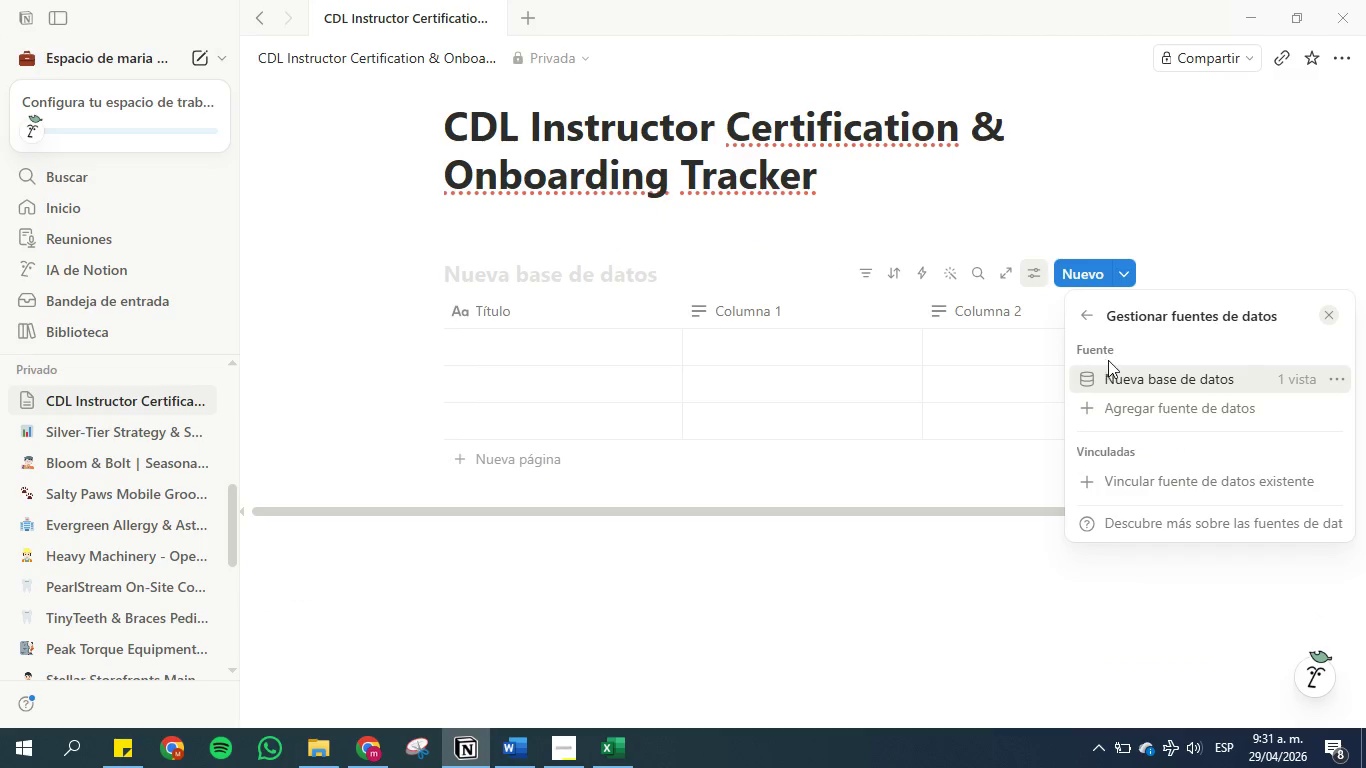 
double_click([1122, 386])
 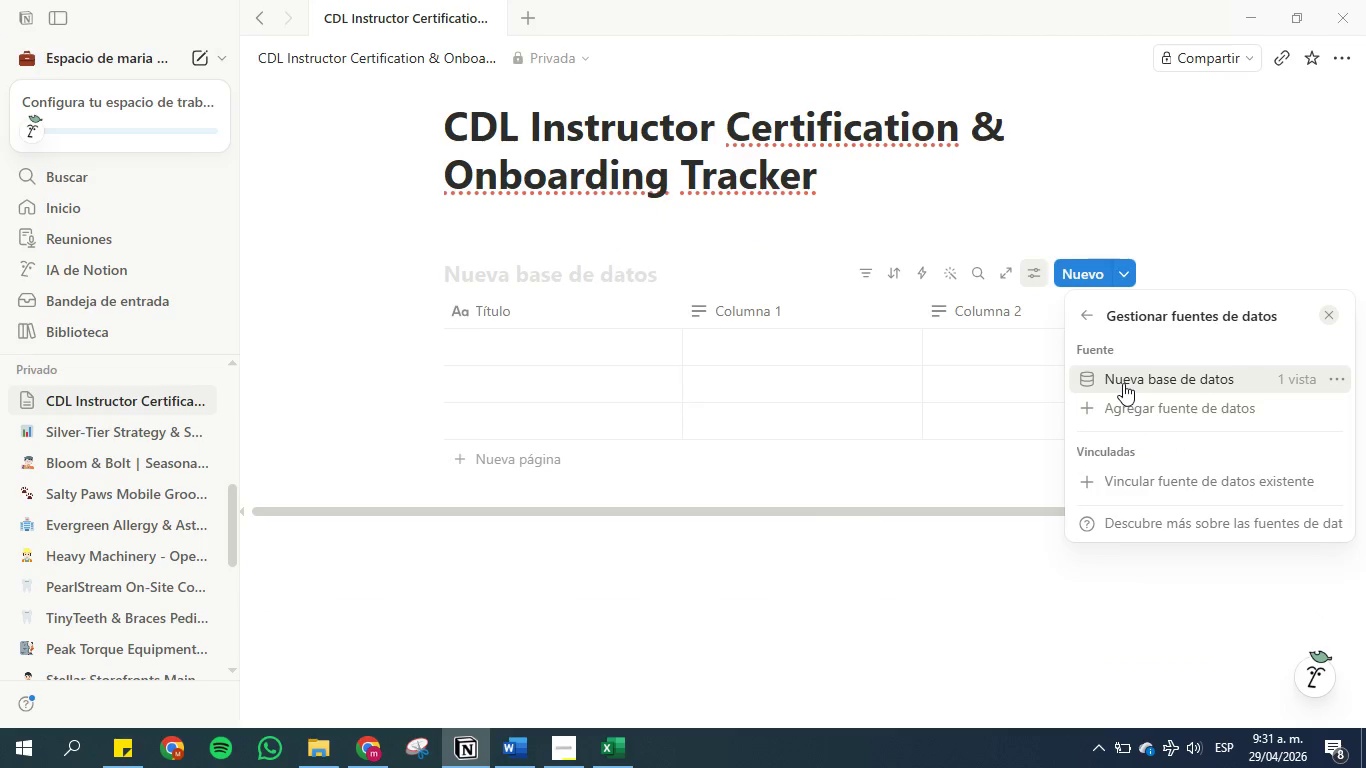 
left_click([1147, 410])
 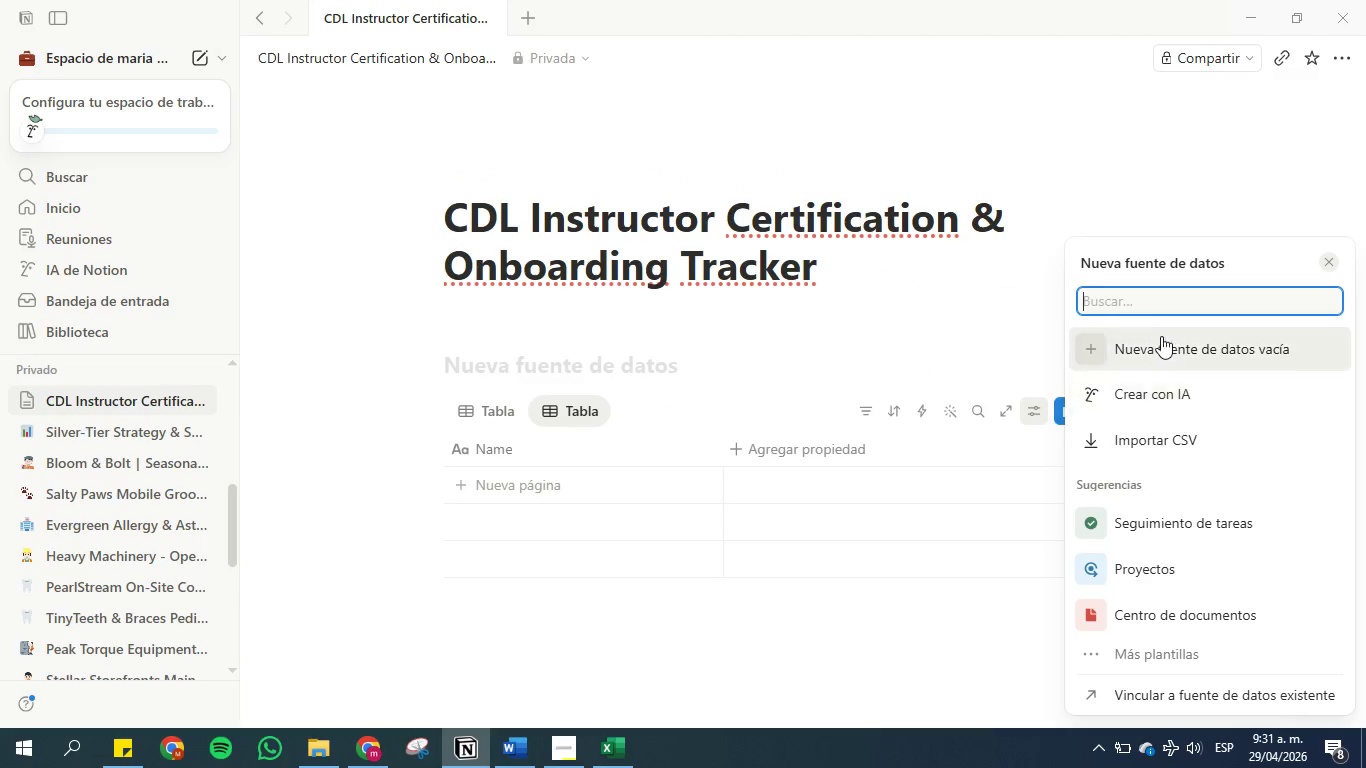 
left_click([1154, 440])
 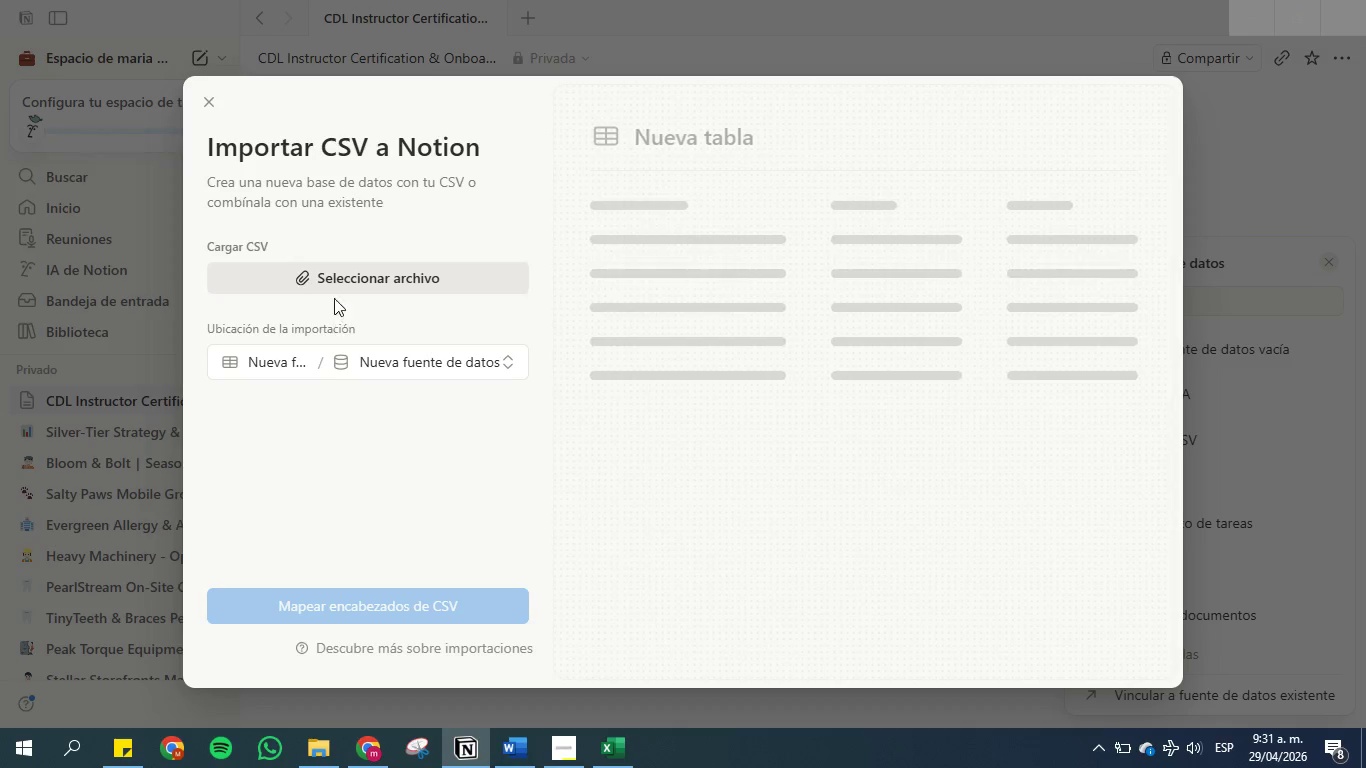 
left_click([336, 274])
 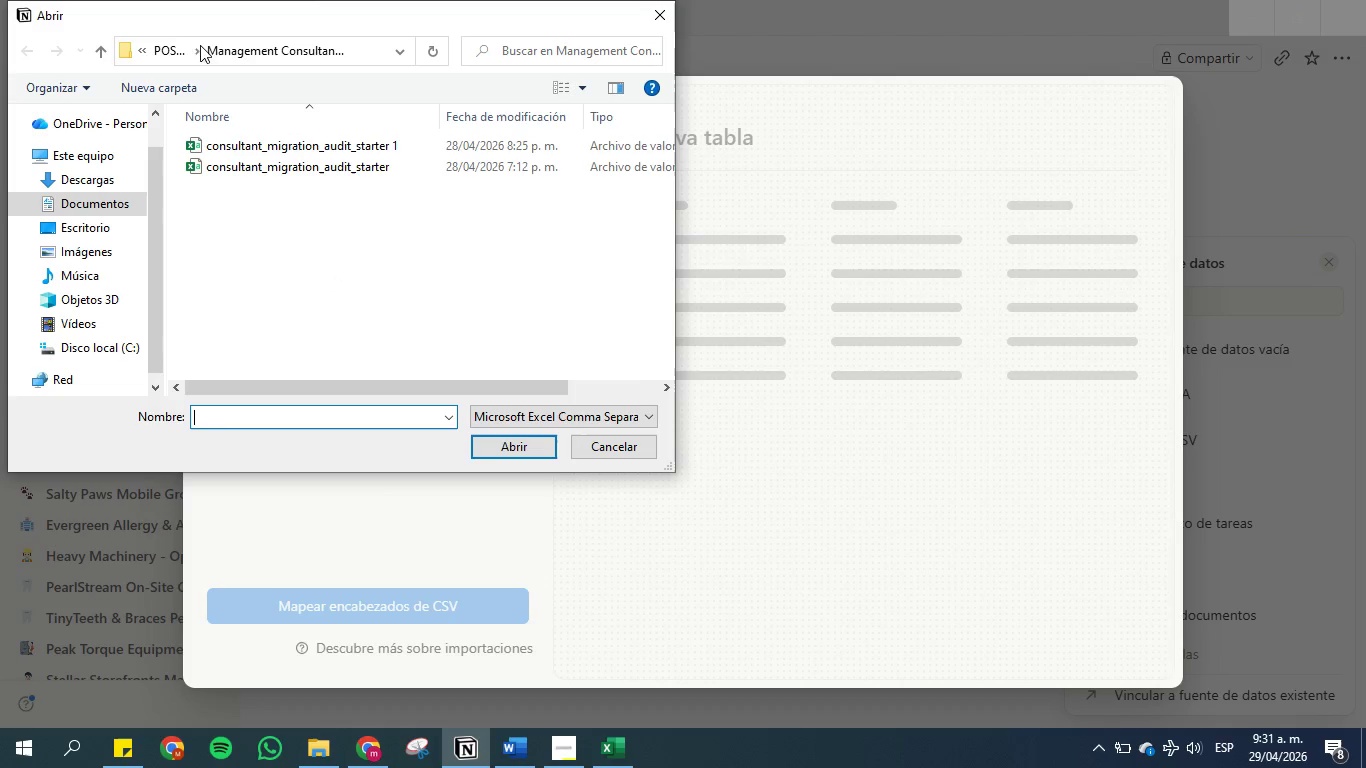 
left_click([168, 47])
 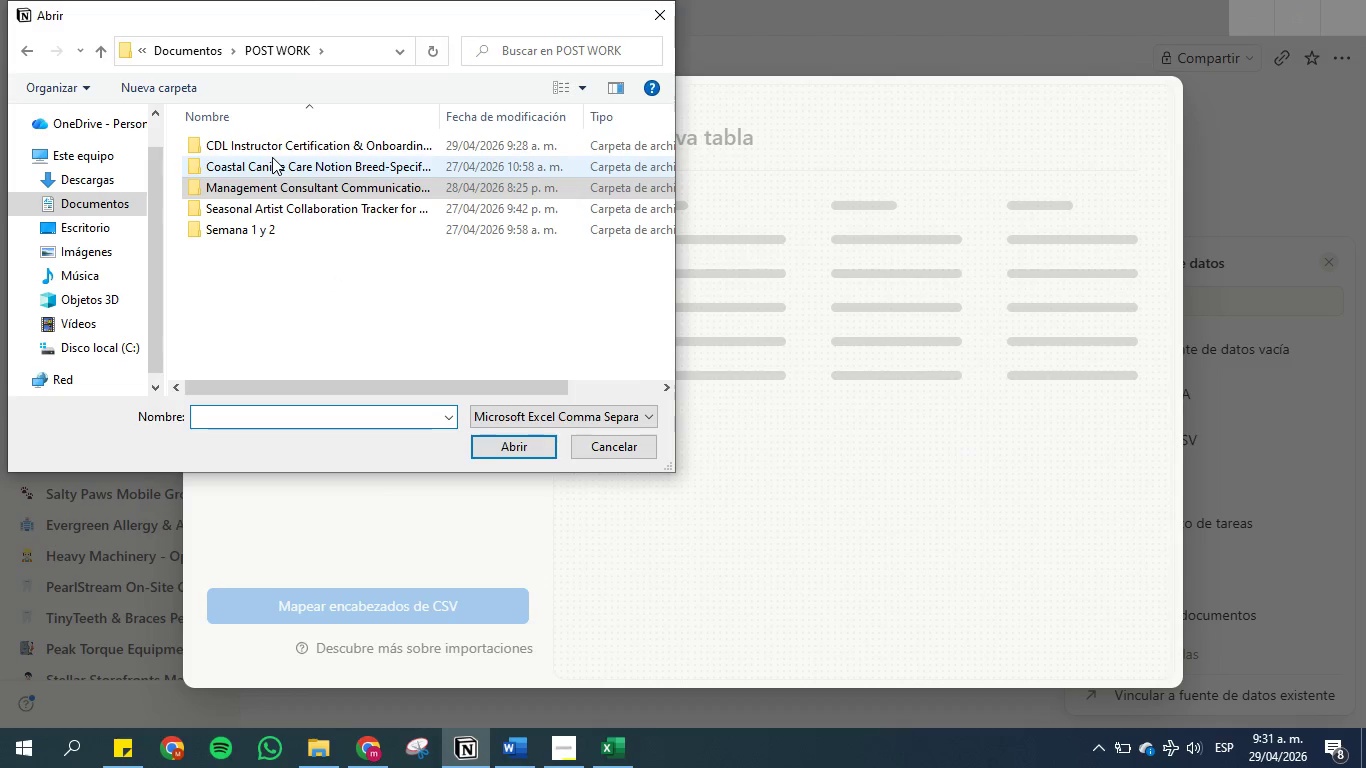 
double_click([272, 151])
 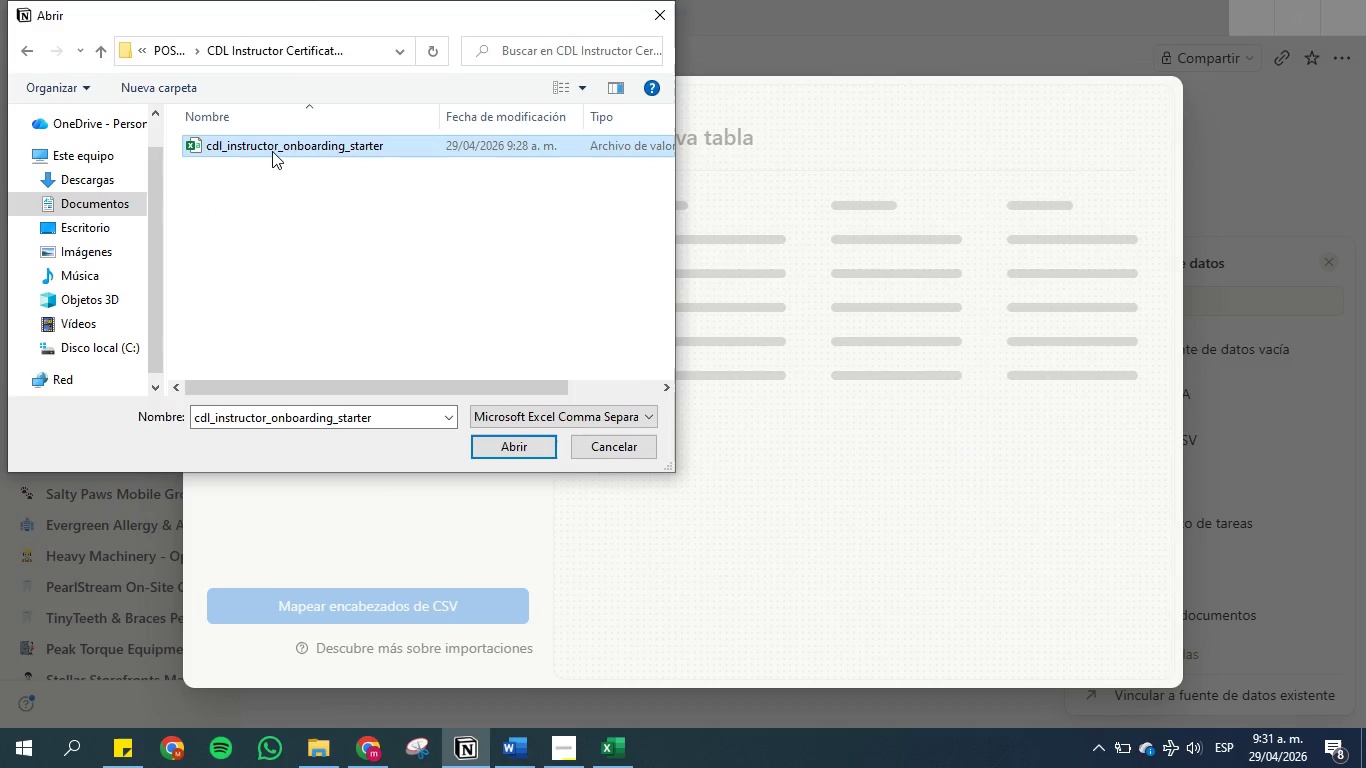 
double_click([272, 151])
 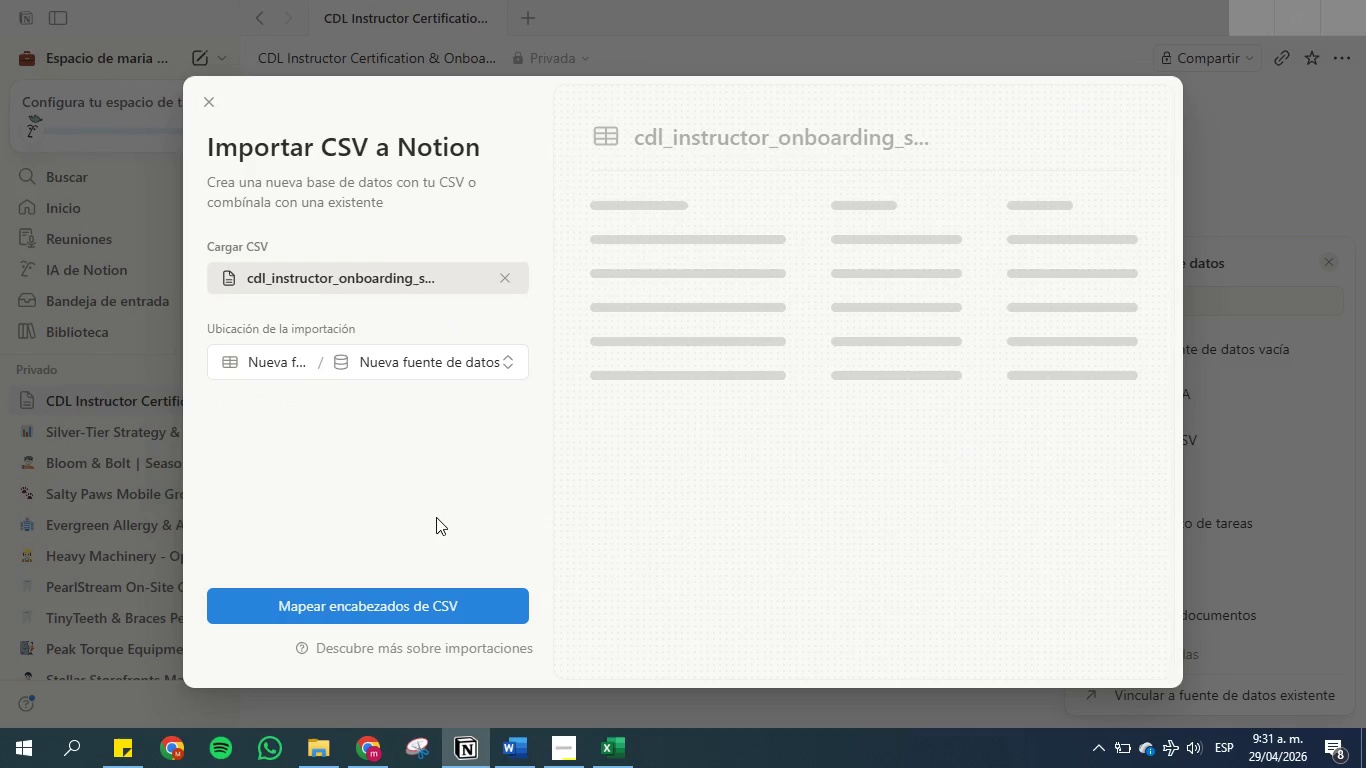 
left_click([418, 607])
 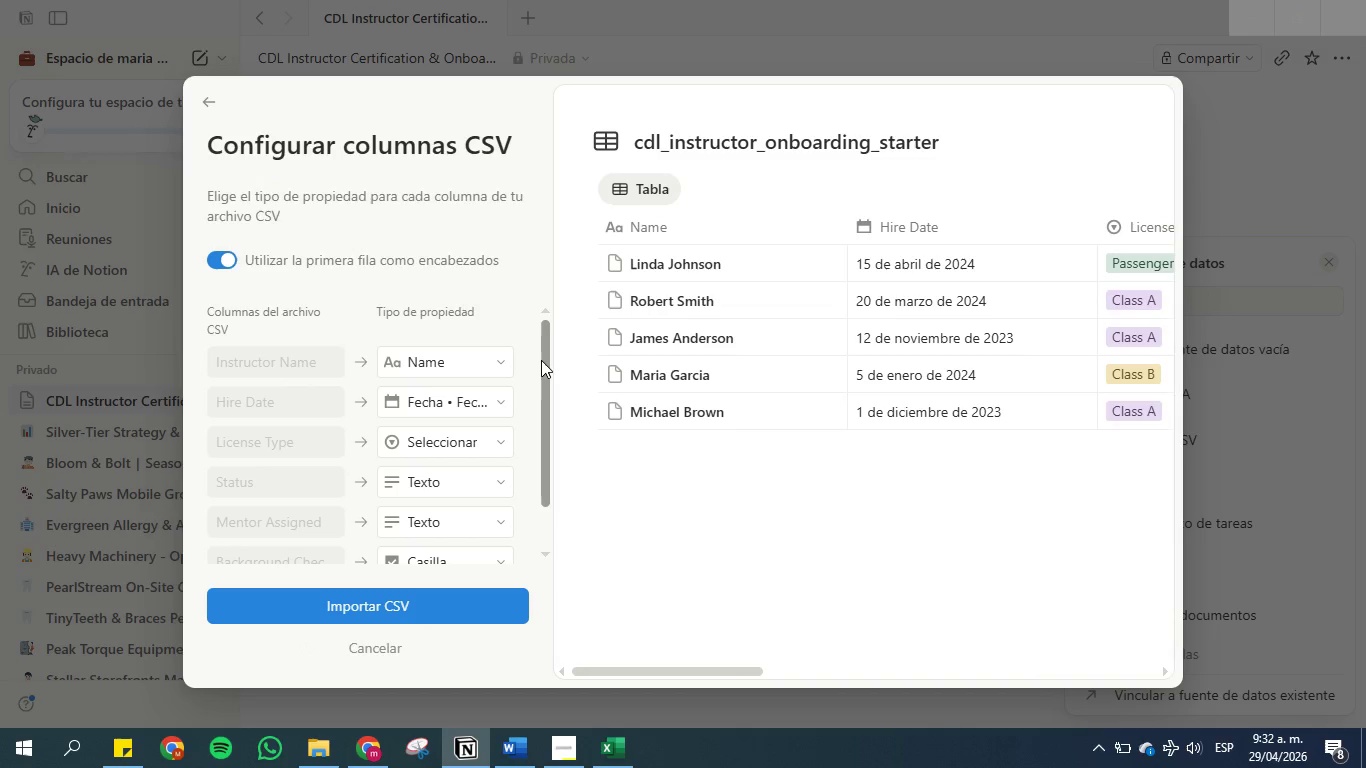 
wait(5.42)
 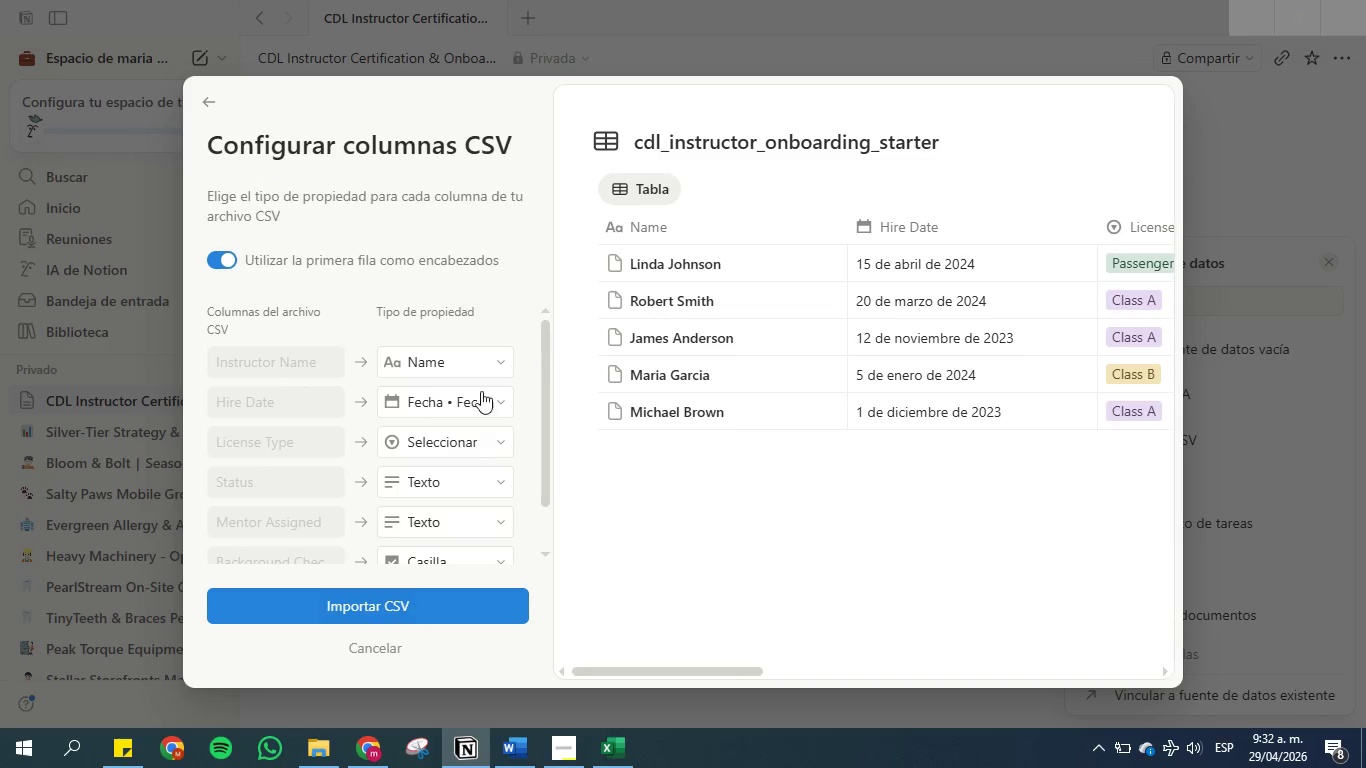 
left_click_drag(start_coordinate=[545, 367], to_coordinate=[548, 388])
 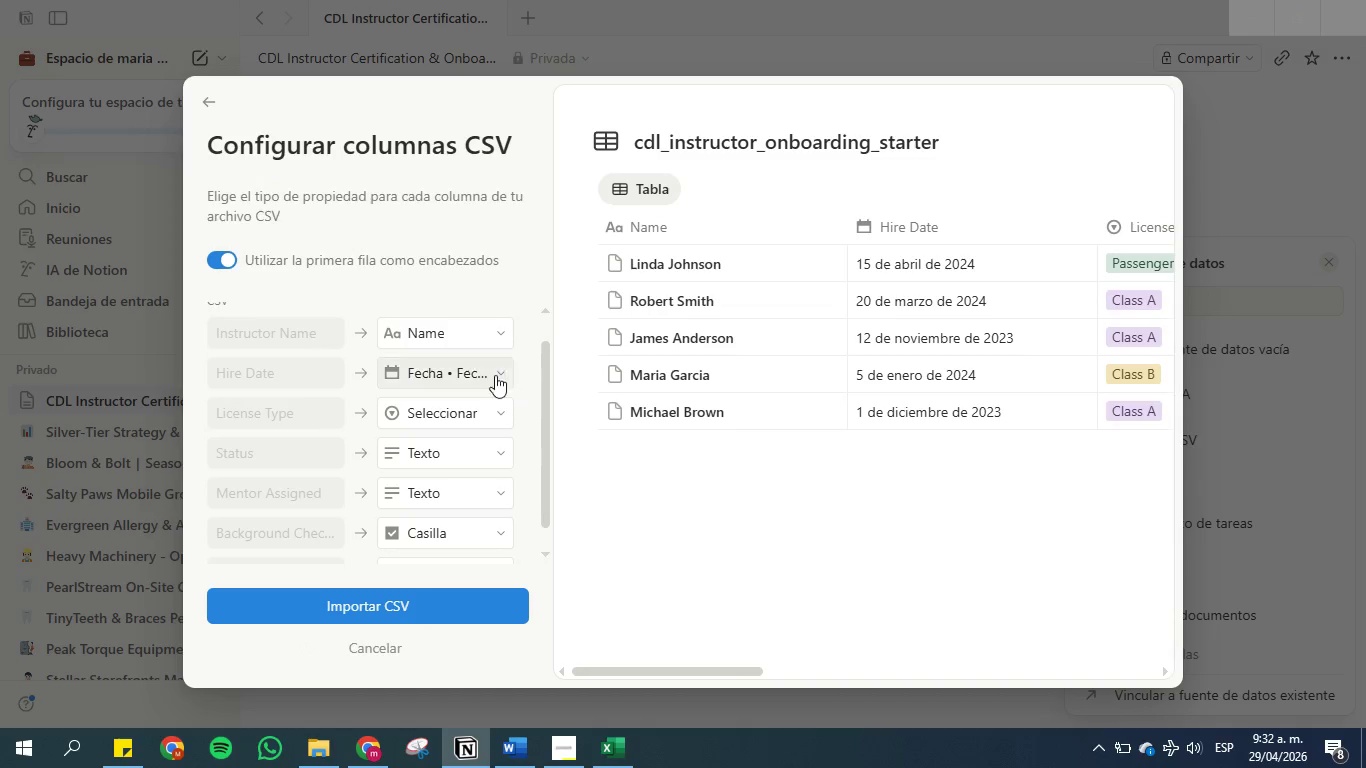 
left_click([494, 374])
 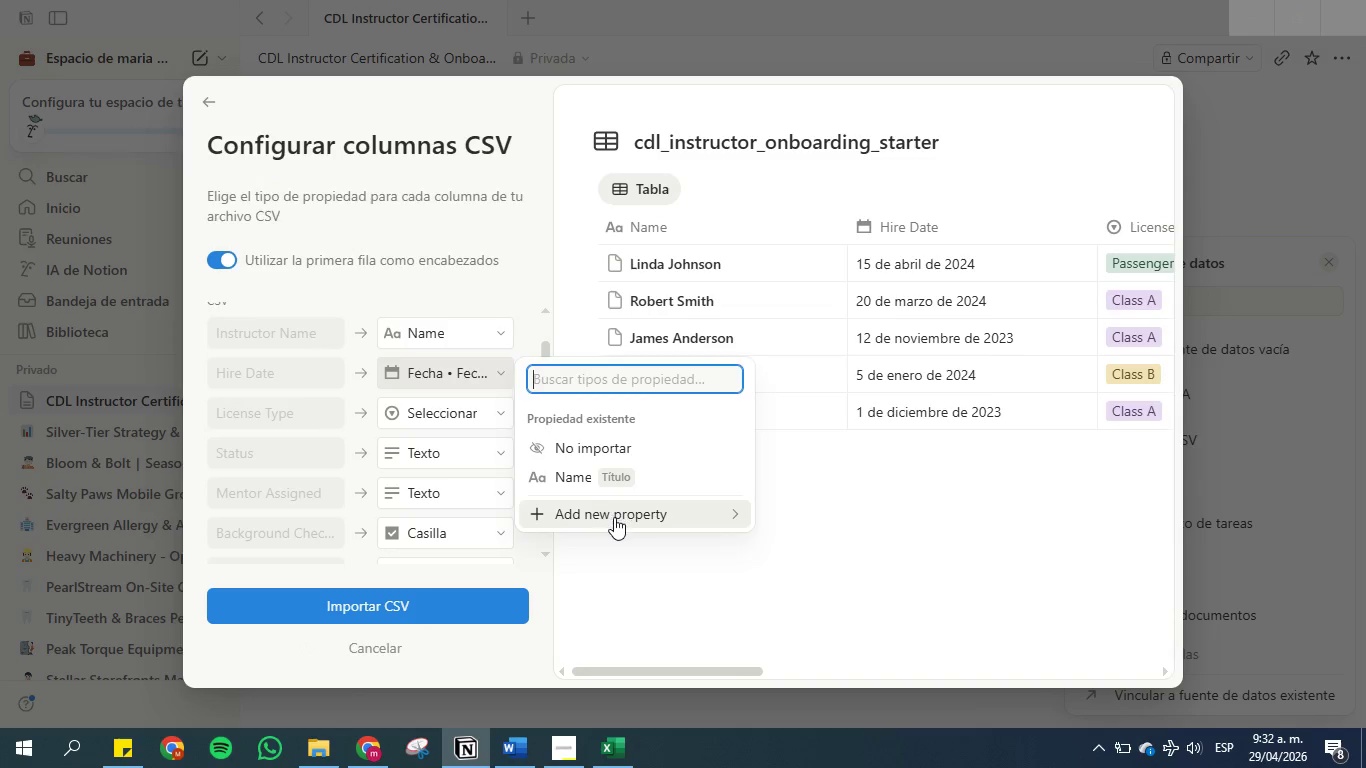 
left_click([614, 517])
 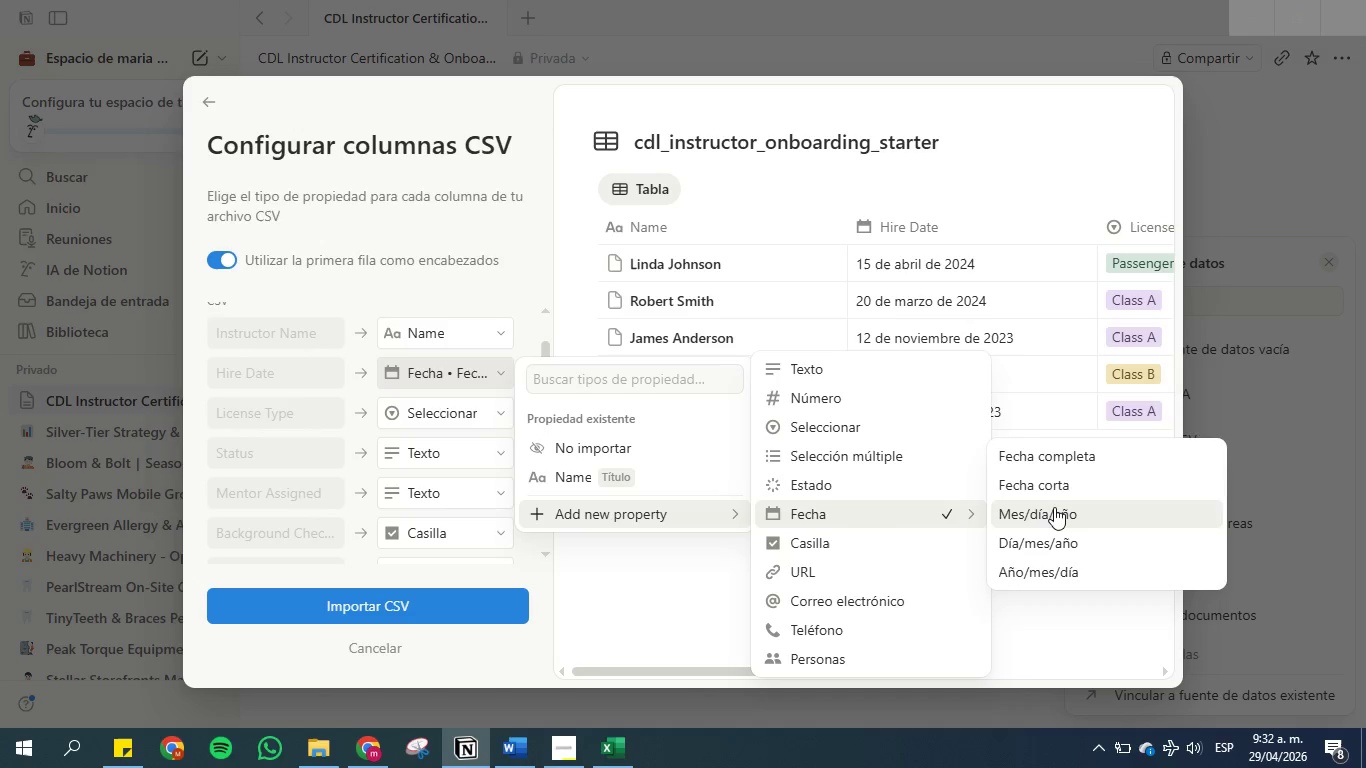 
left_click([1079, 539])
 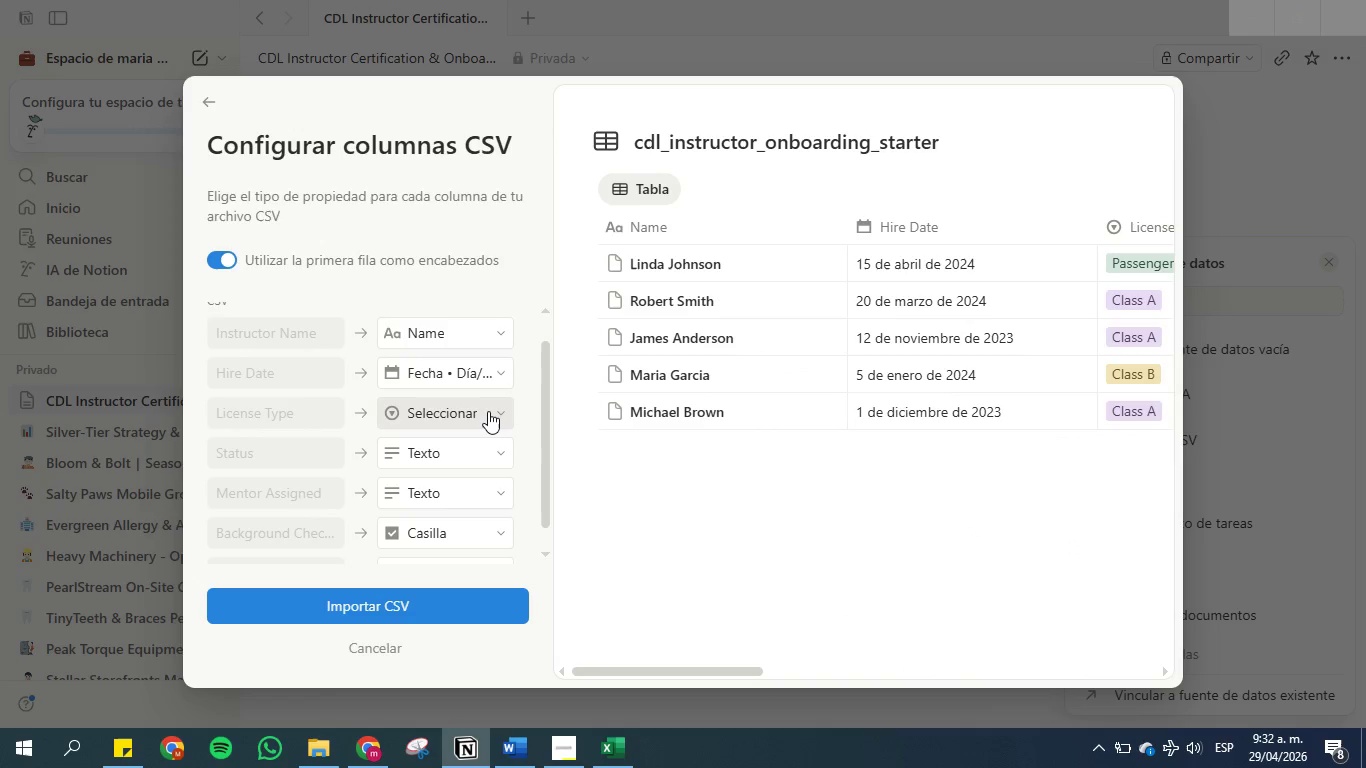 
scroll: coordinate [488, 411], scroll_direction: down, amount: 1.0
 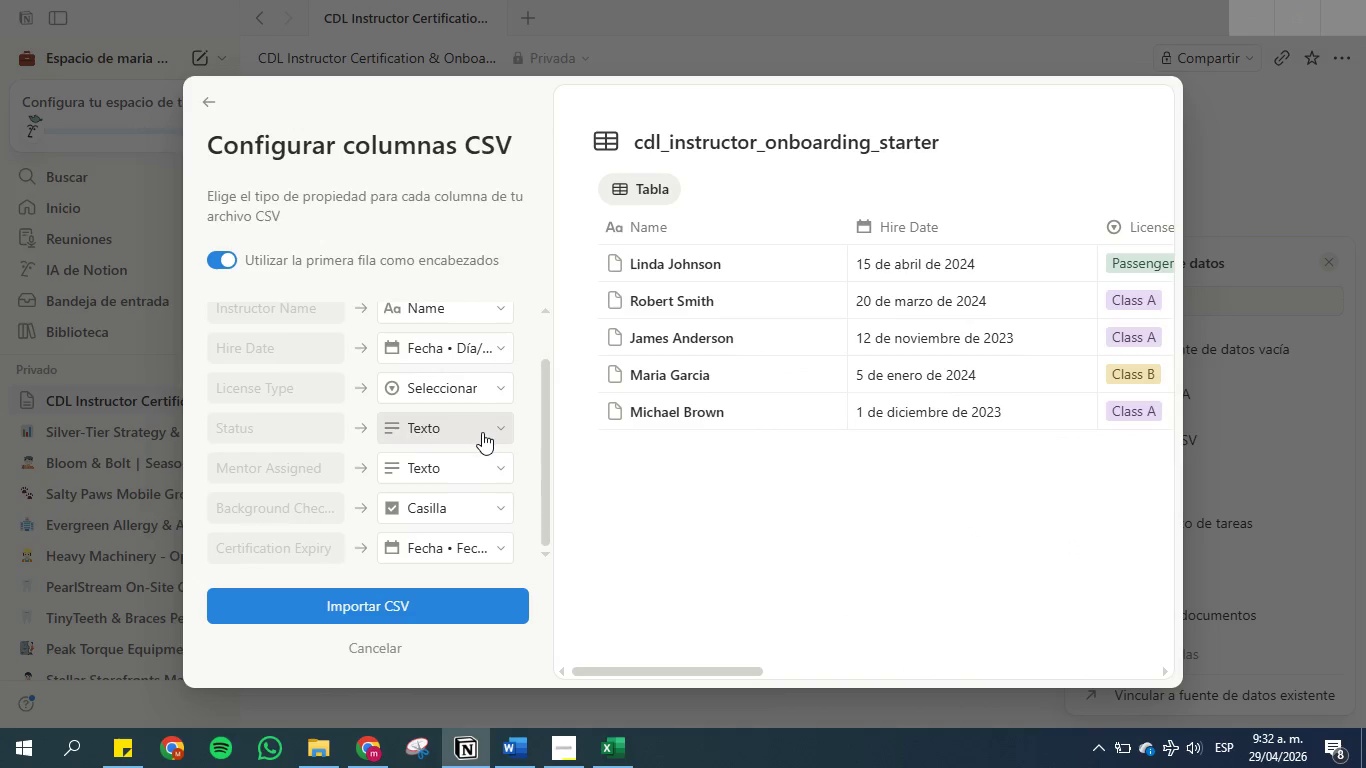 
left_click([482, 432])
 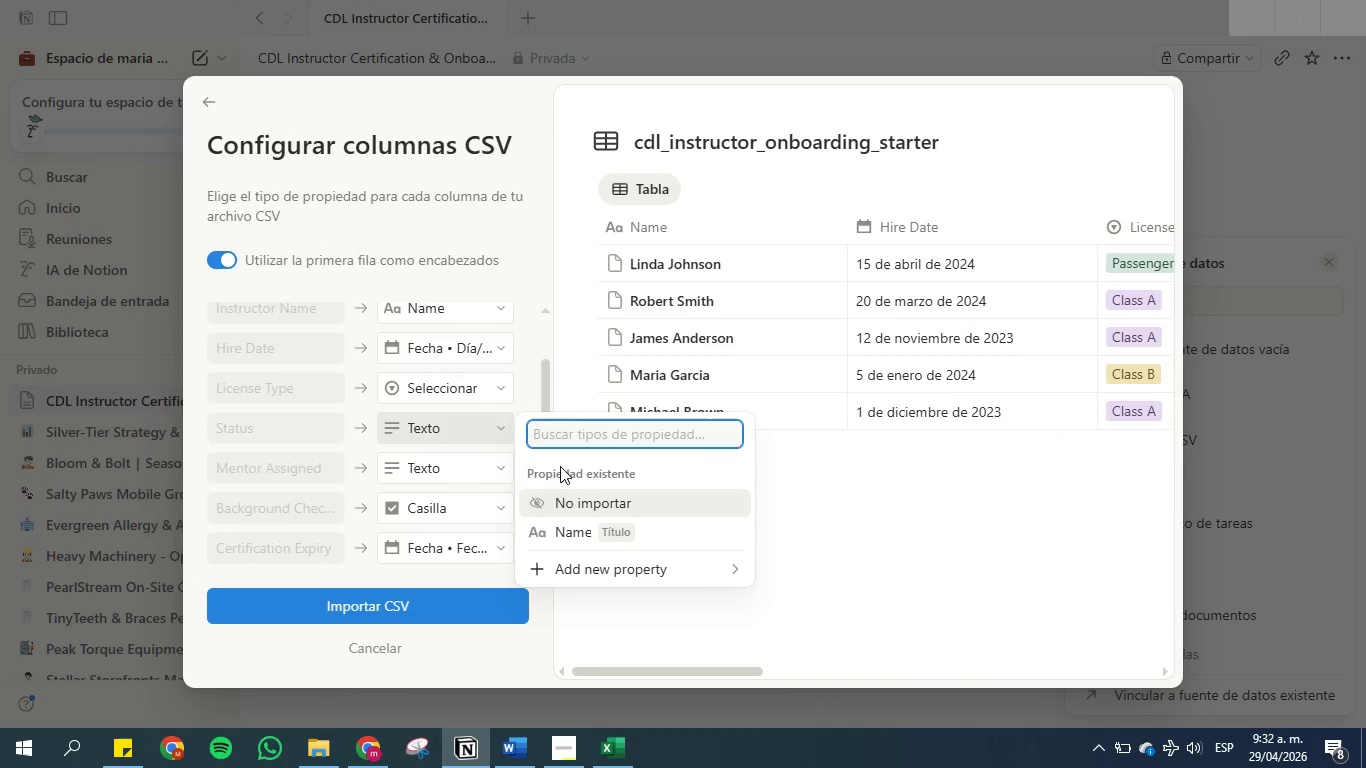 
mouse_move([617, 566])
 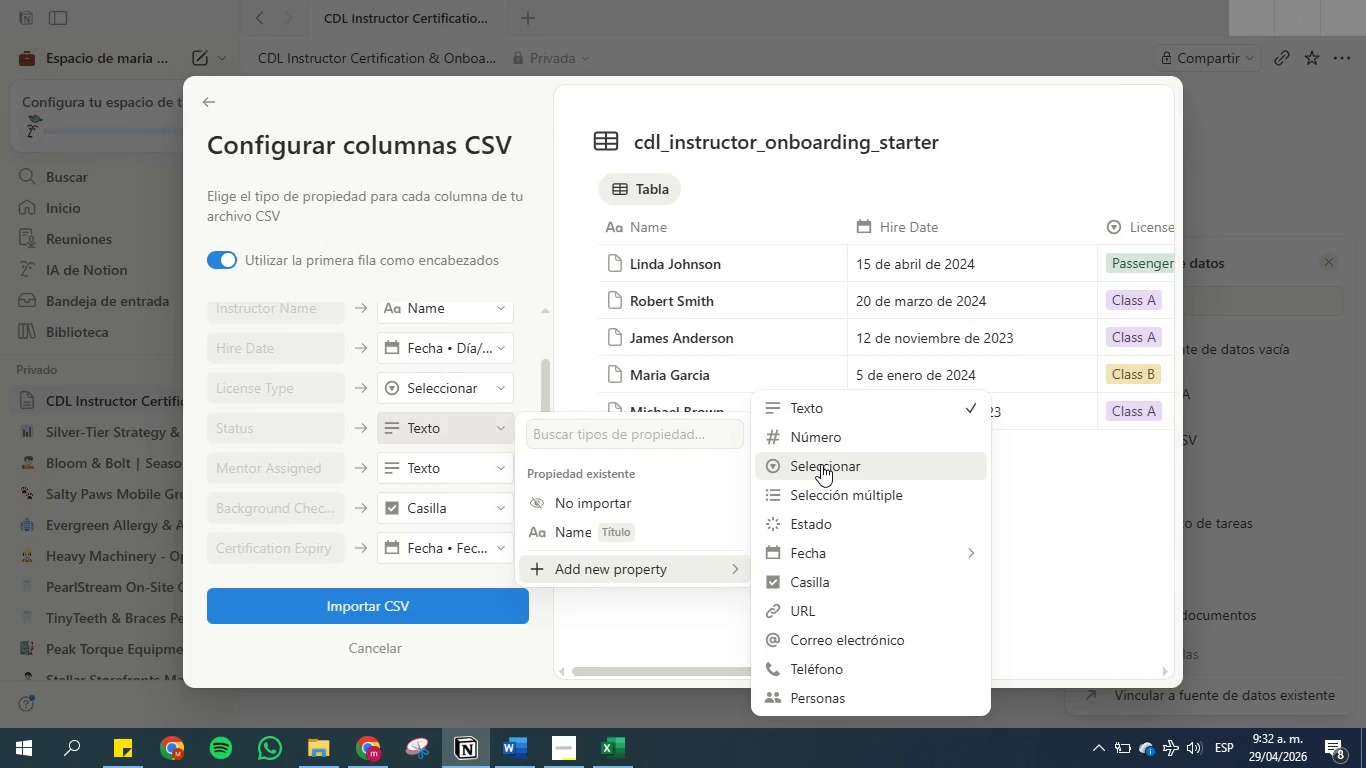 
left_click([821, 464])
 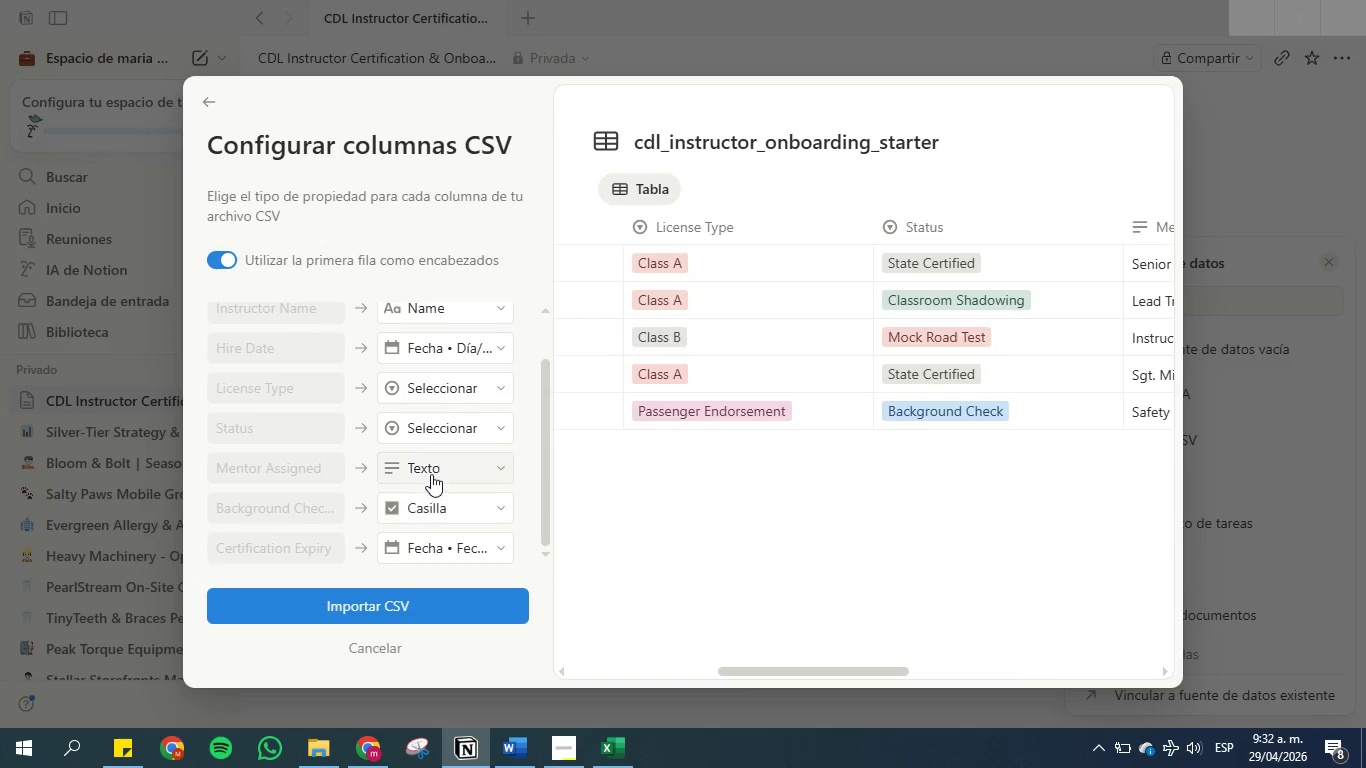 
left_click([445, 466])
 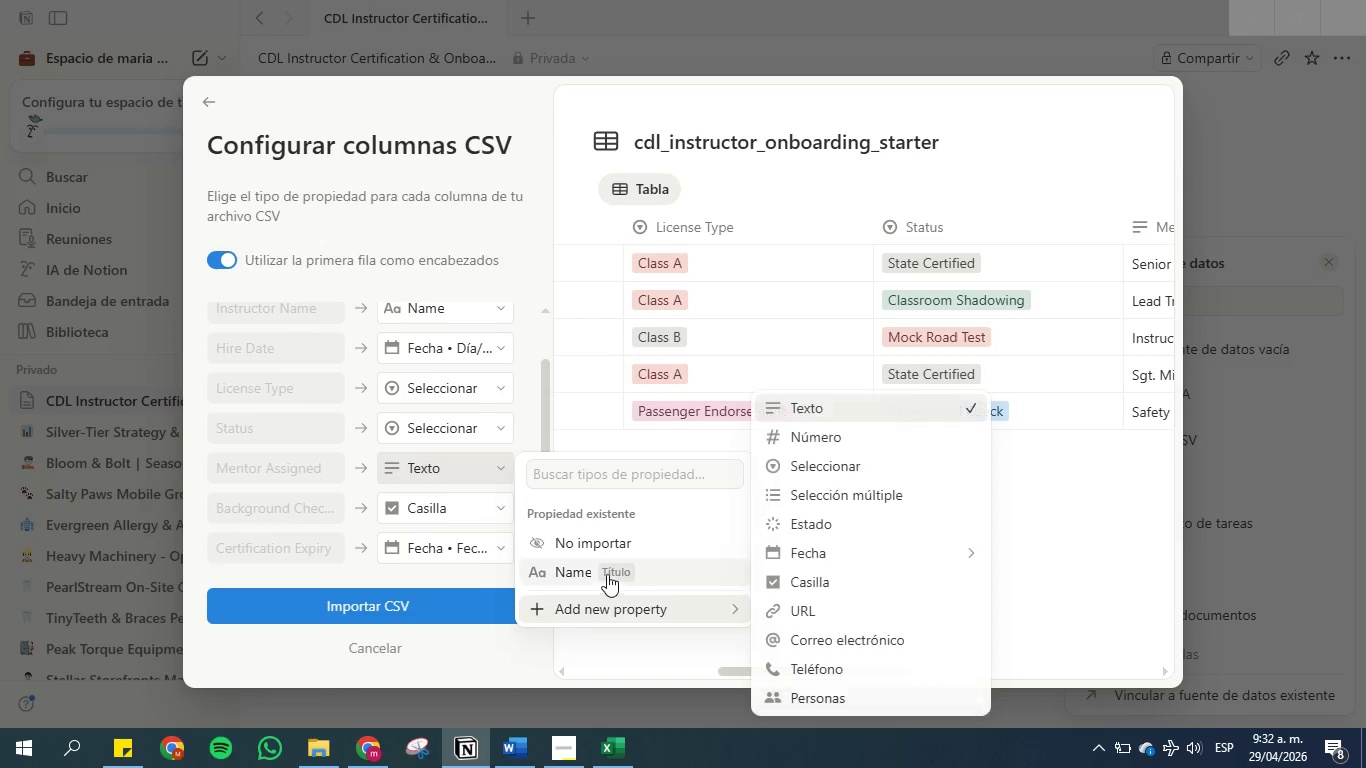 
left_click([611, 597])
 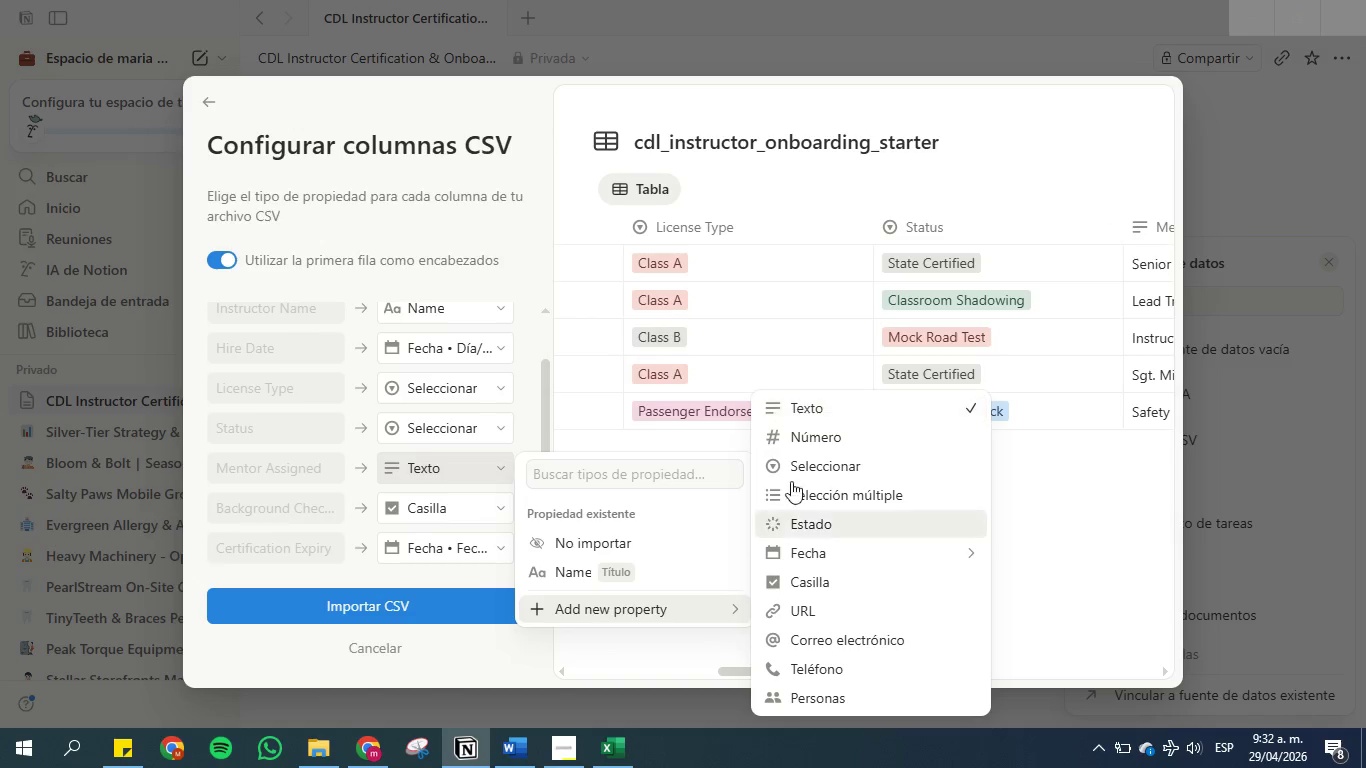 
left_click([813, 455])
 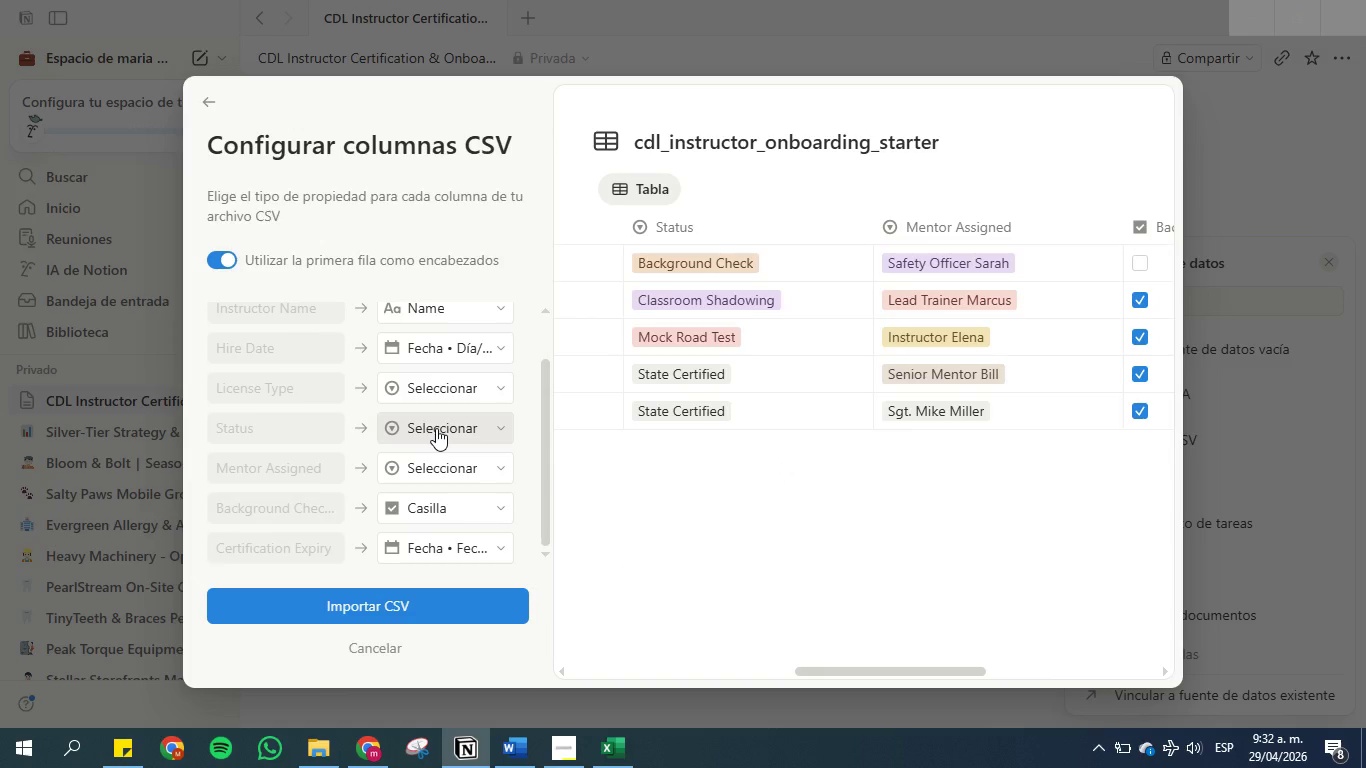 
wait(5.17)
 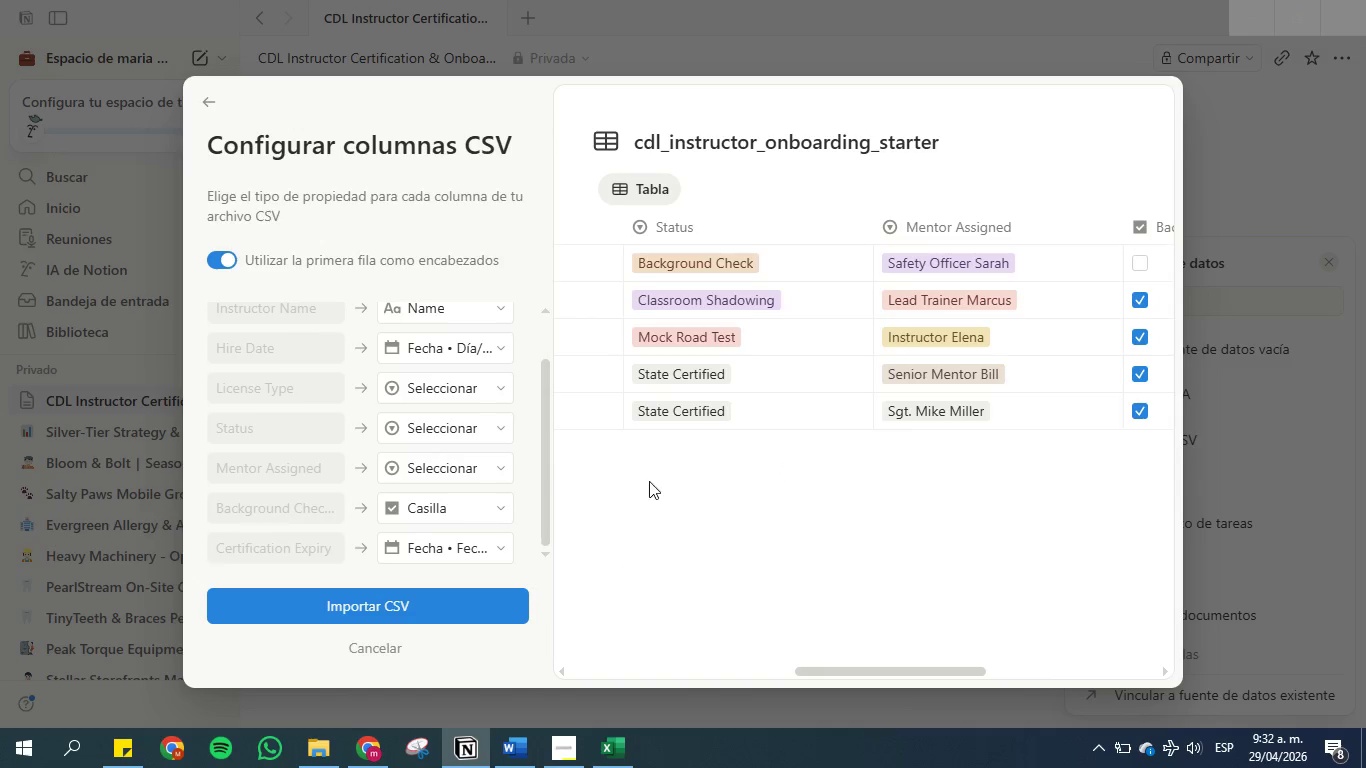 
scroll: coordinate [436, 428], scroll_direction: down, amount: 1.0
 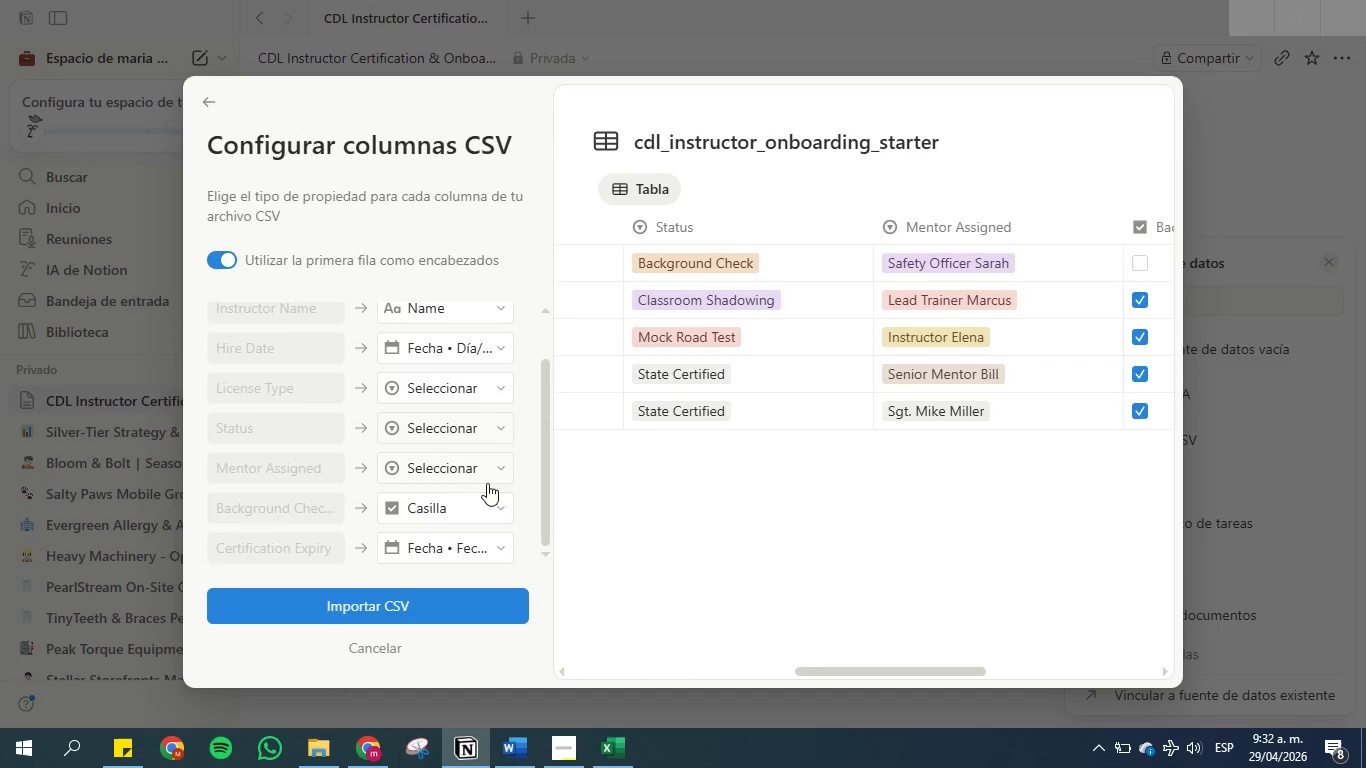 
left_click([491, 550])
 